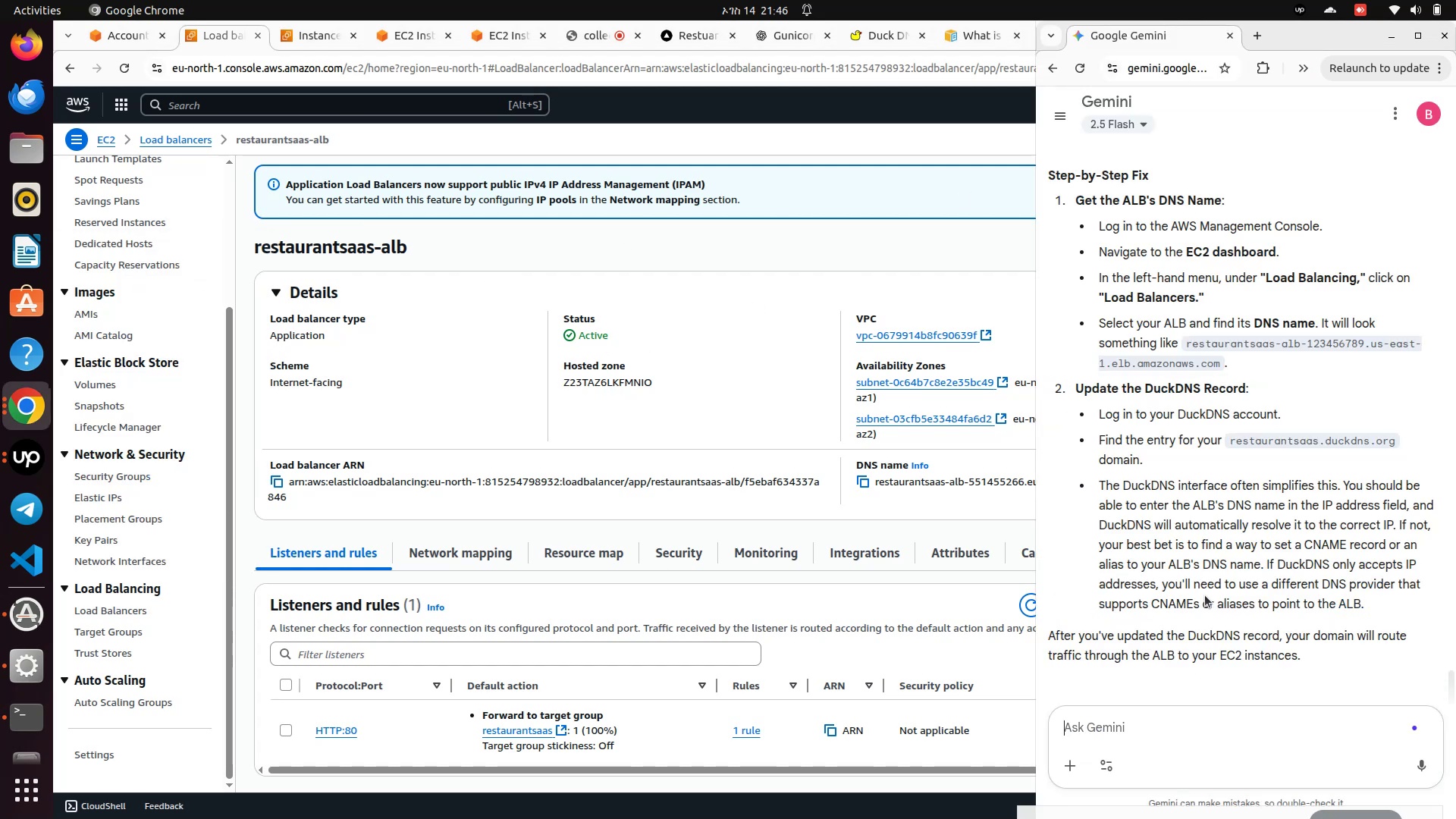 
scroll: coordinate [1208, 594], scroll_direction: down, amount: 3.0
 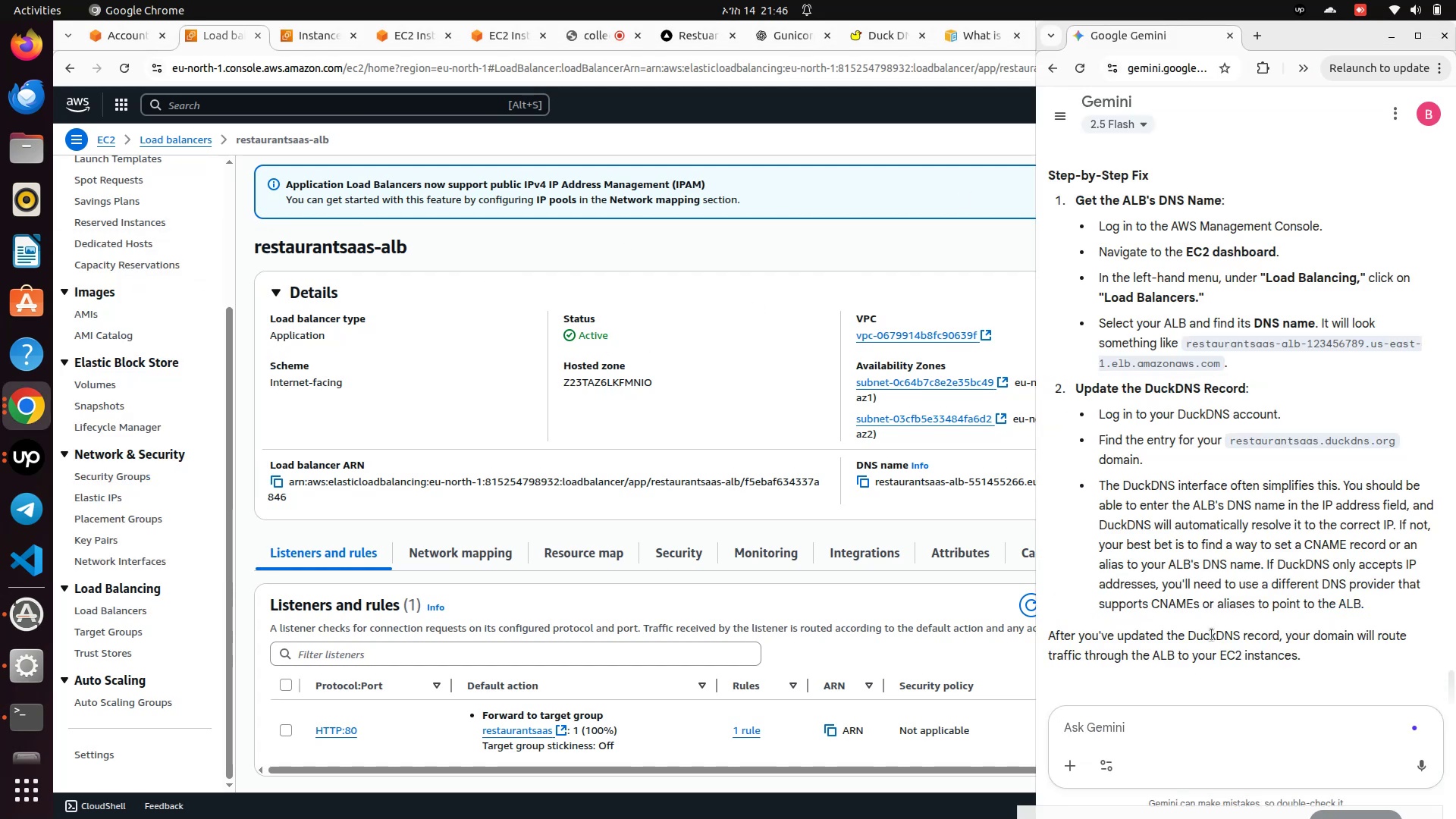 
scroll: coordinate [1212, 635], scroll_direction: up, amount: 1.0
 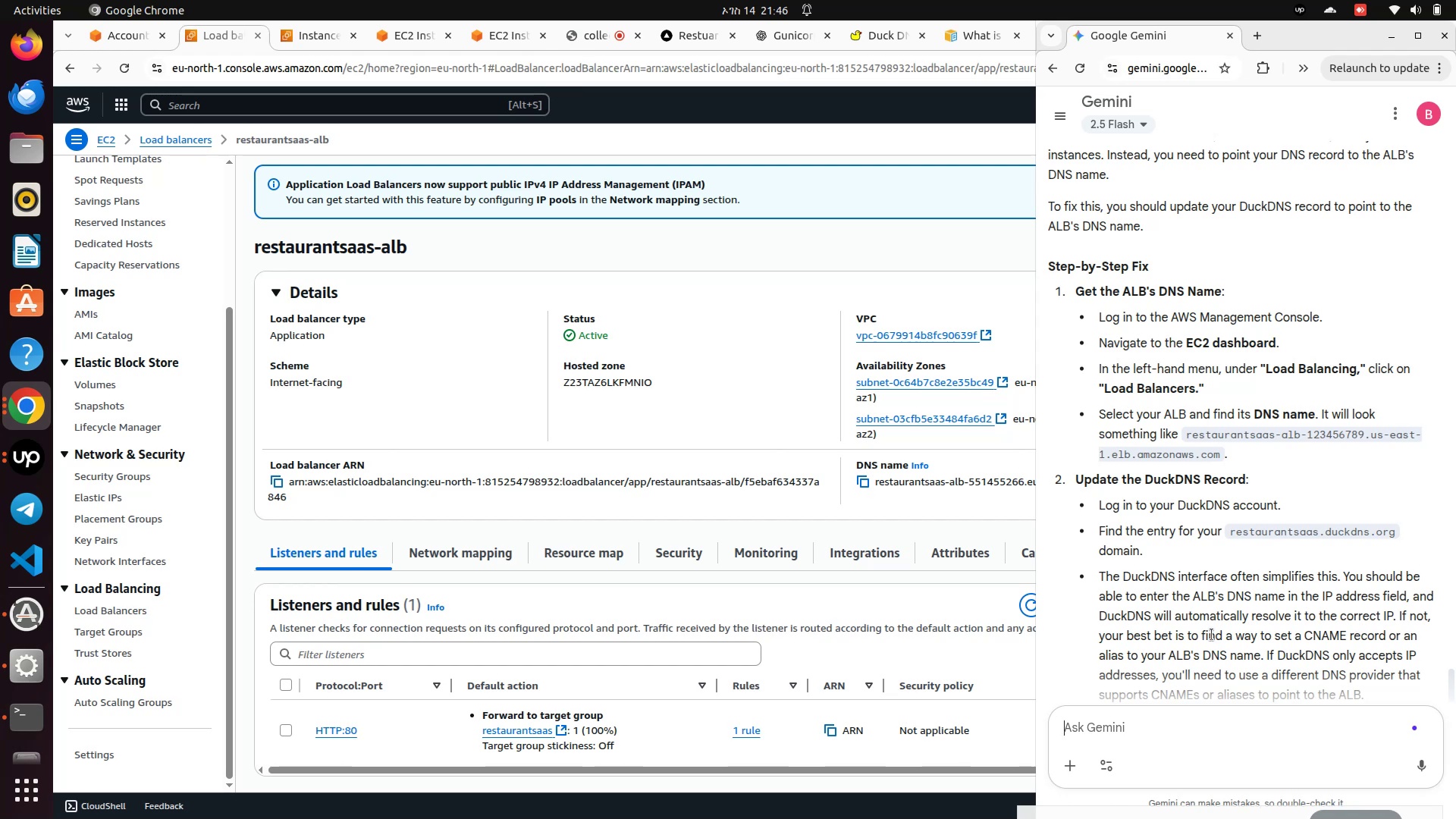 
wait(20.18)
 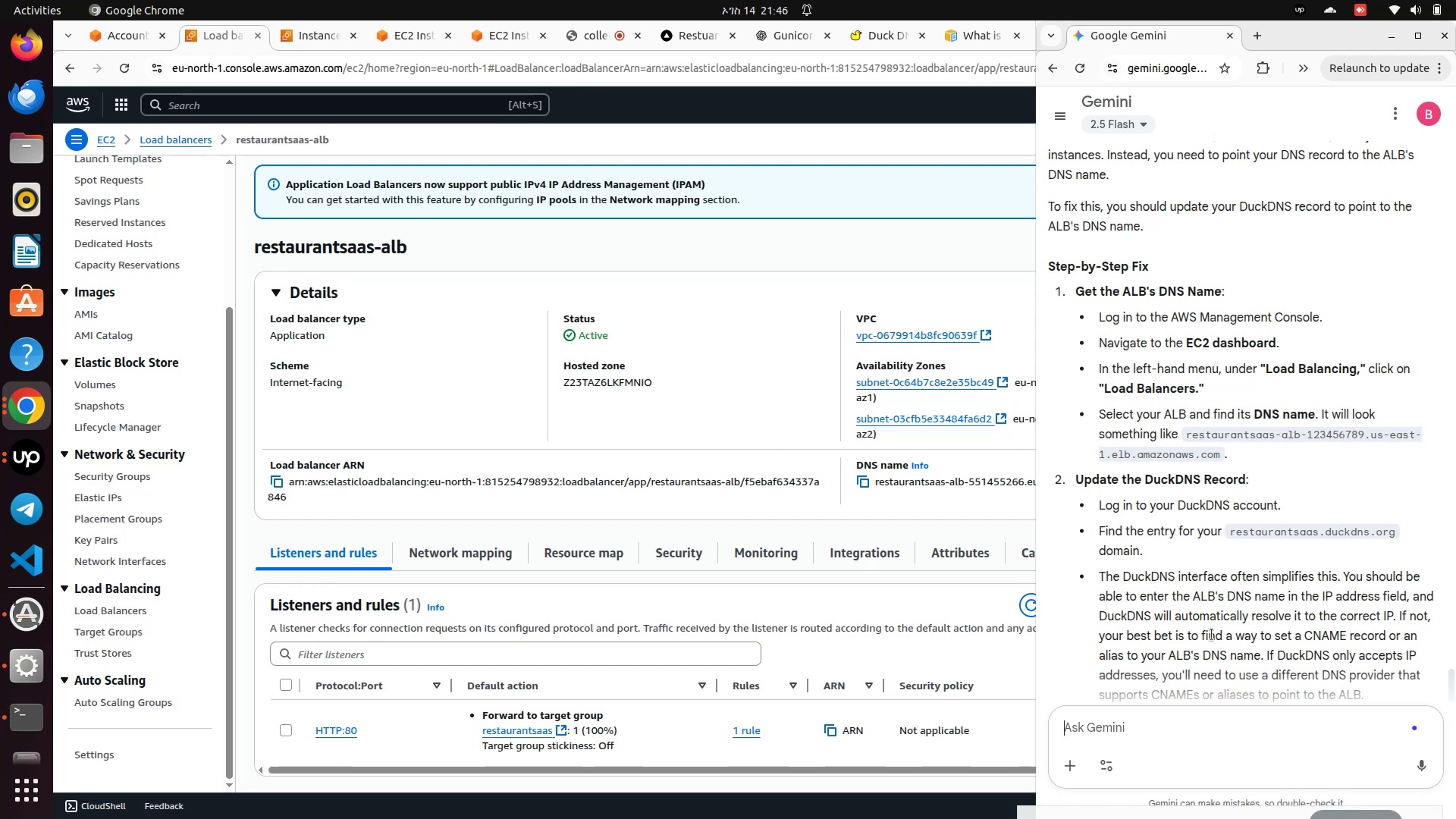 
scroll: coordinate [1294, 532], scroll_direction: down, amount: 2.0
 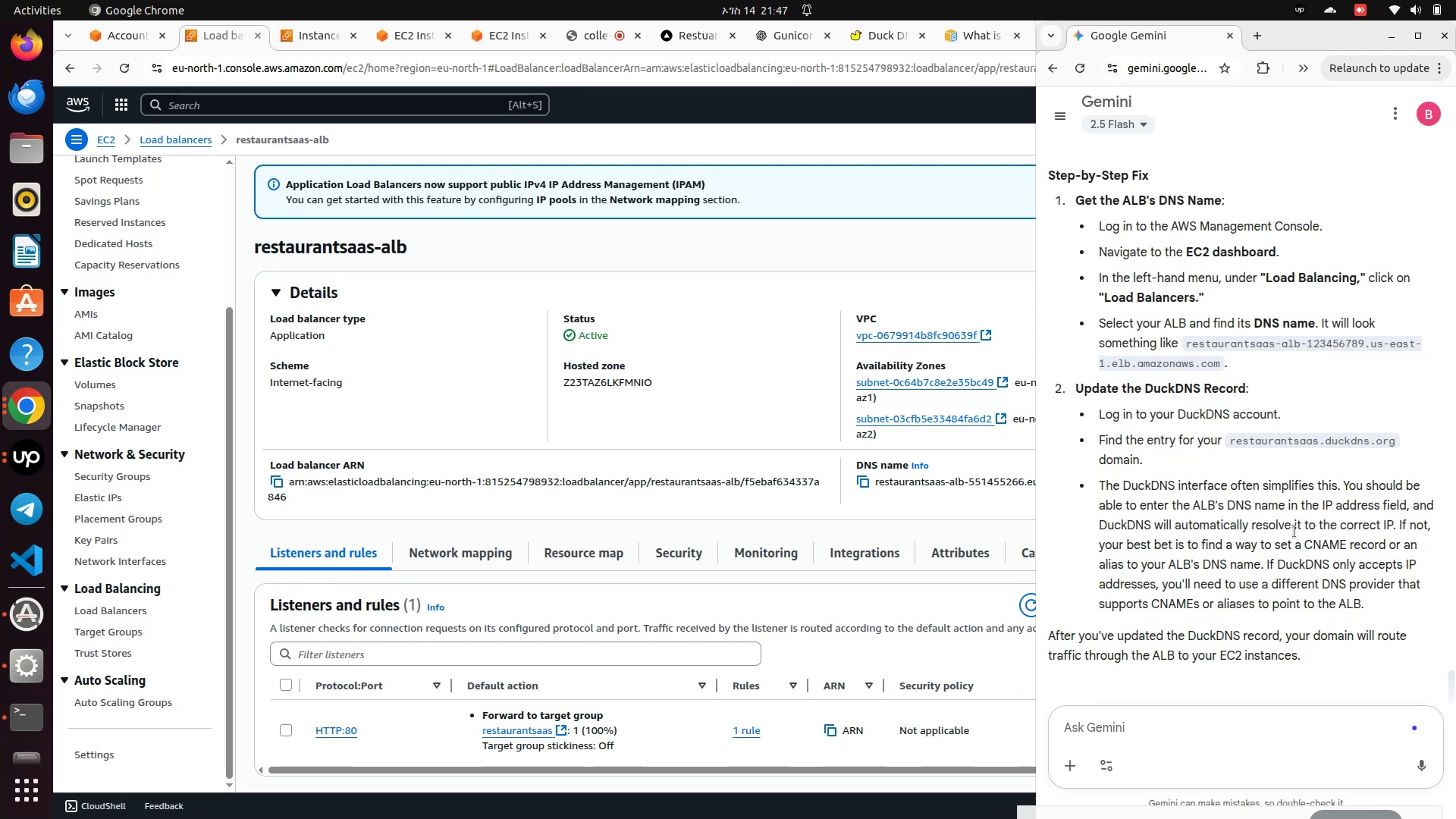 
wait(66.86)
 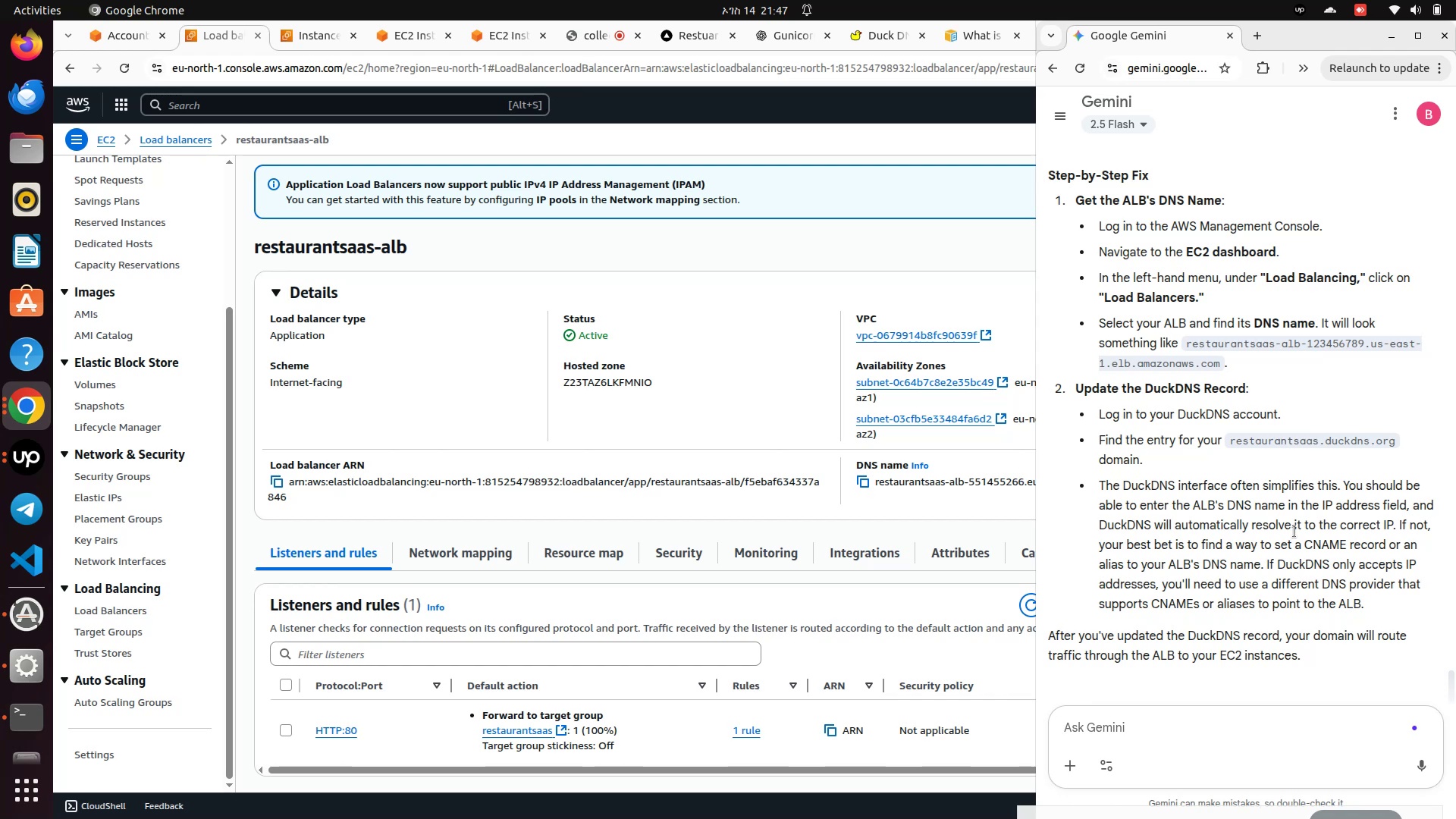 
mouse_move([480, 34])
 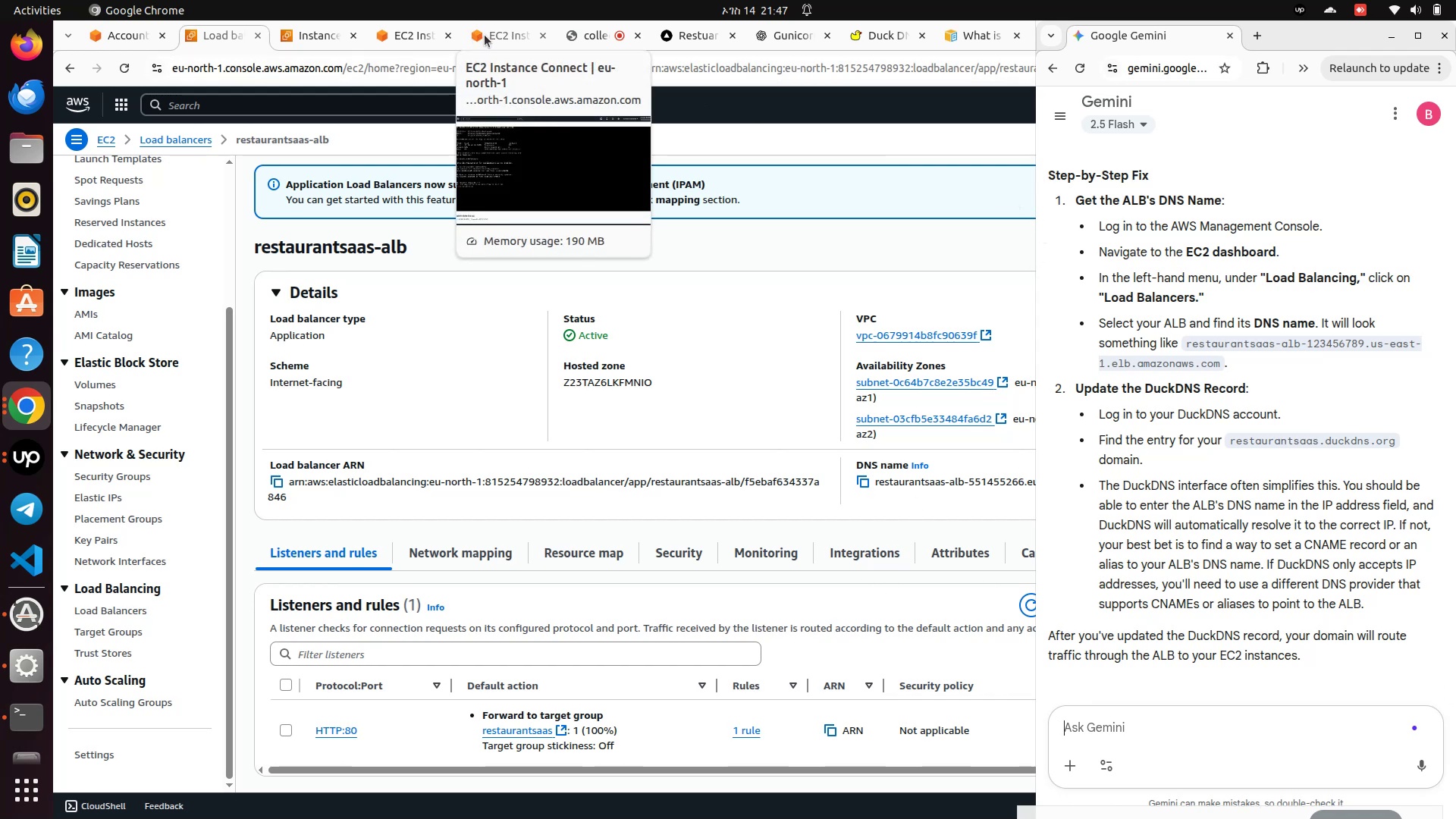 
left_click([485, 35])
 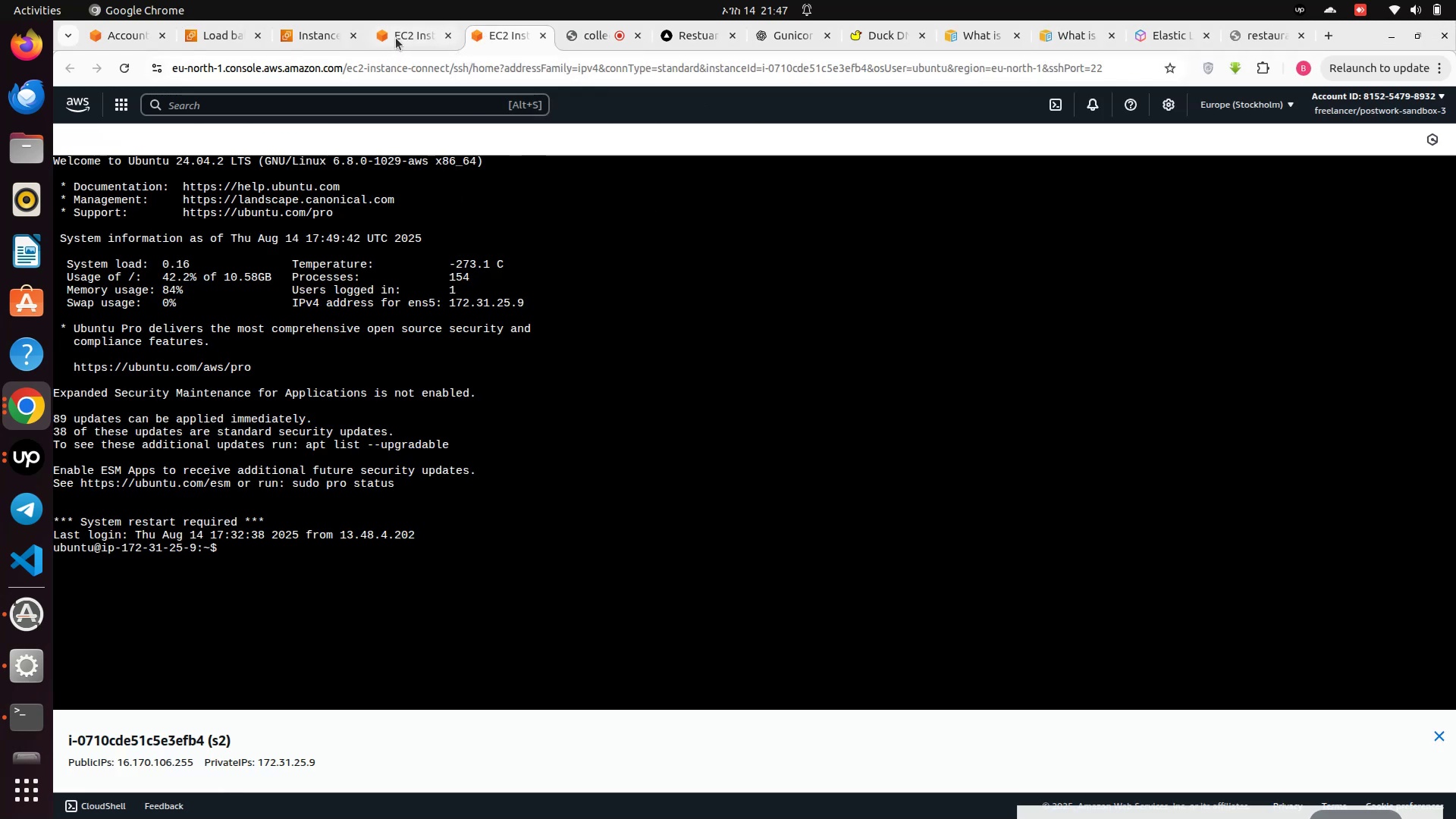 
left_click([398, 31])
 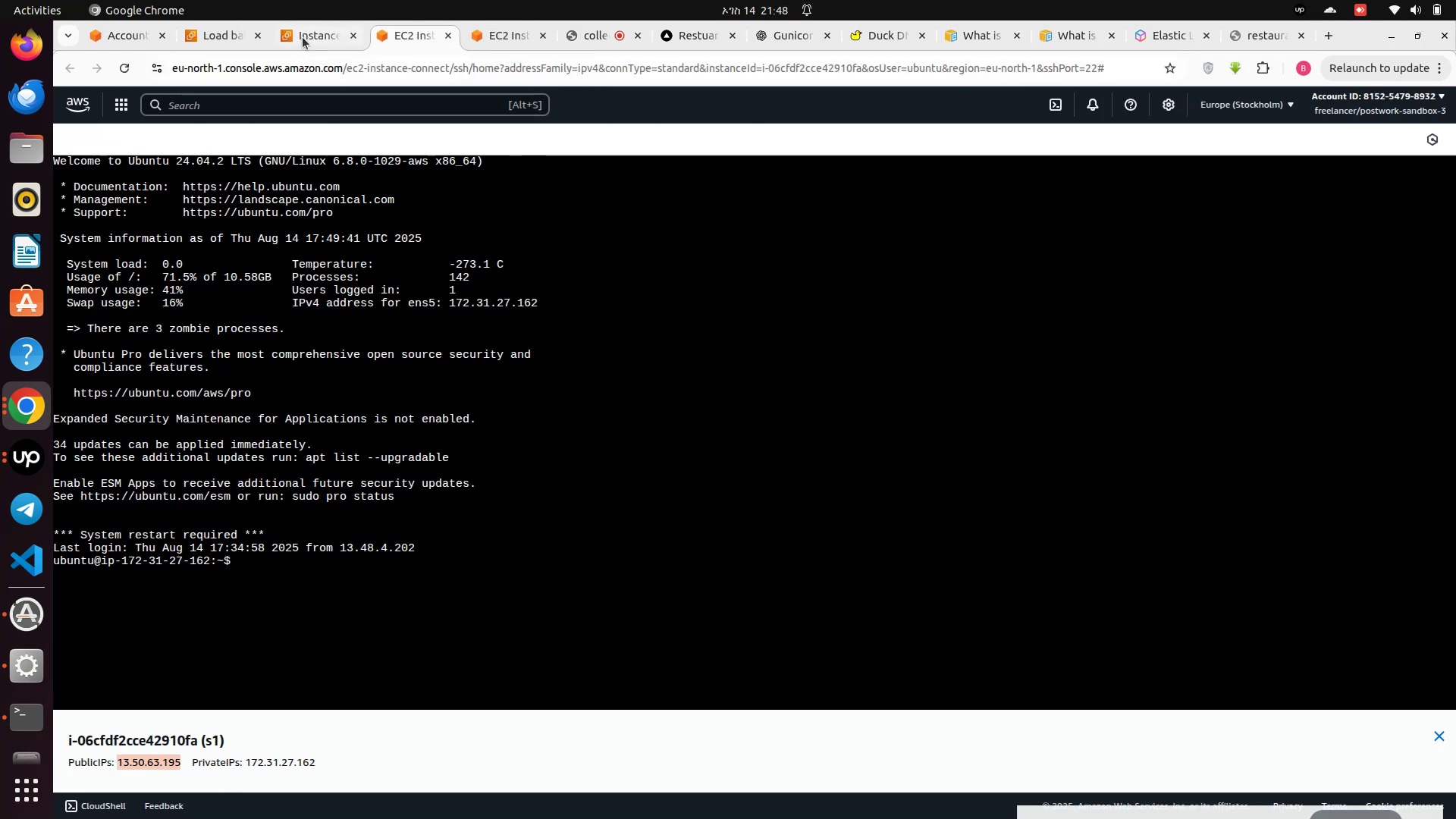 
left_click([303, 37])
 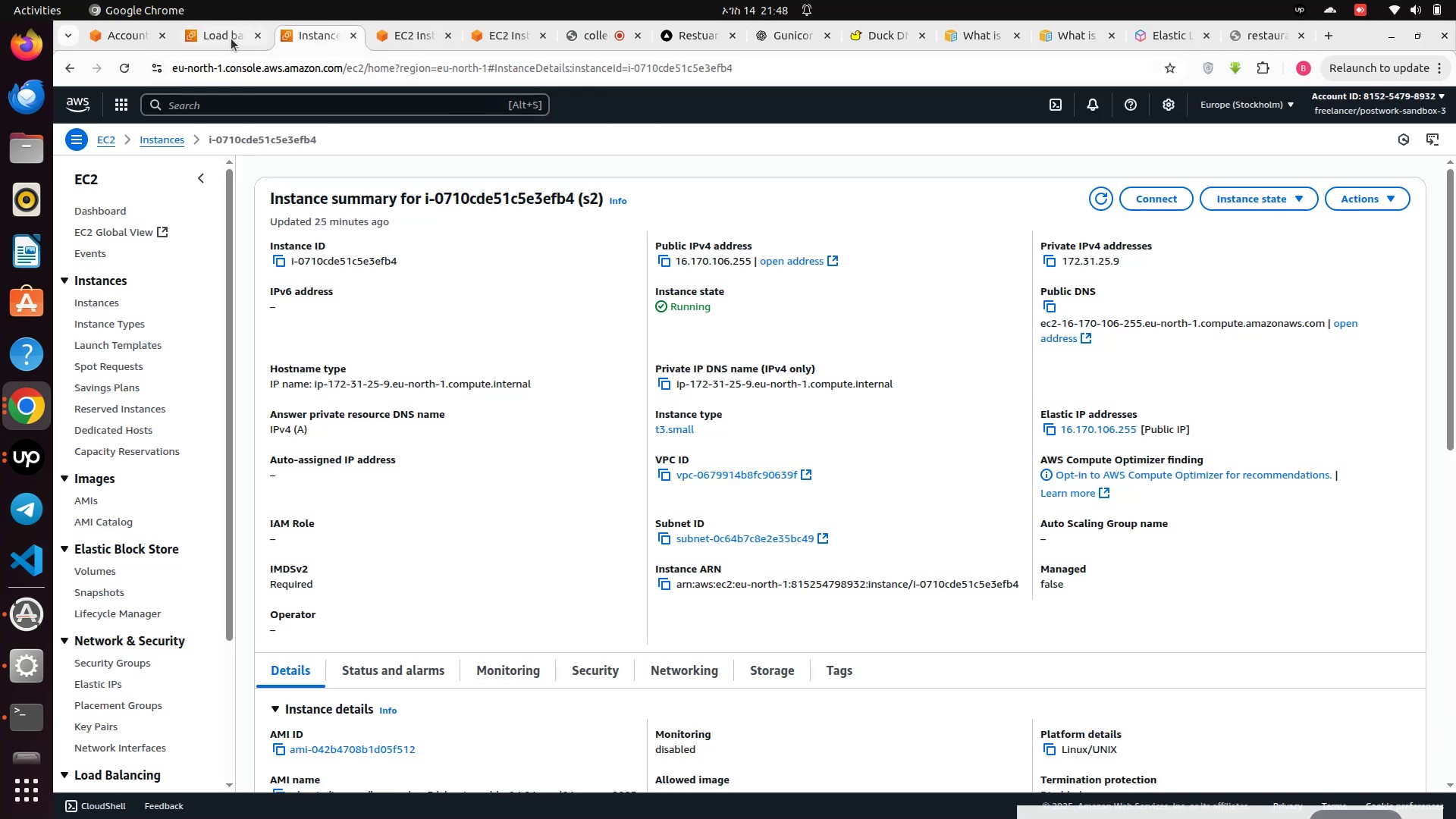 
left_click([224, 36])
 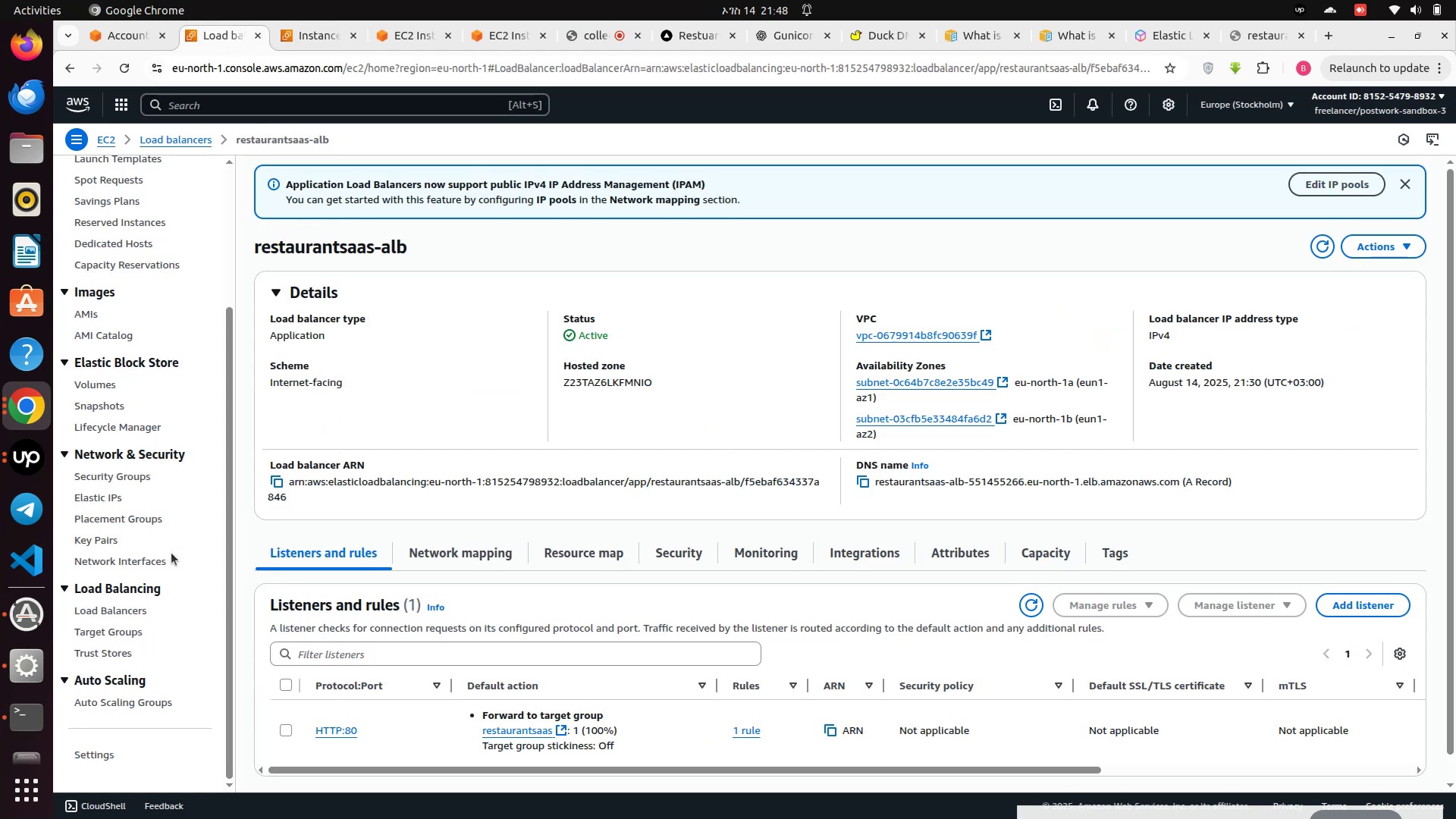 
scroll: coordinate [144, 474], scroll_direction: up, amount: 8.0
 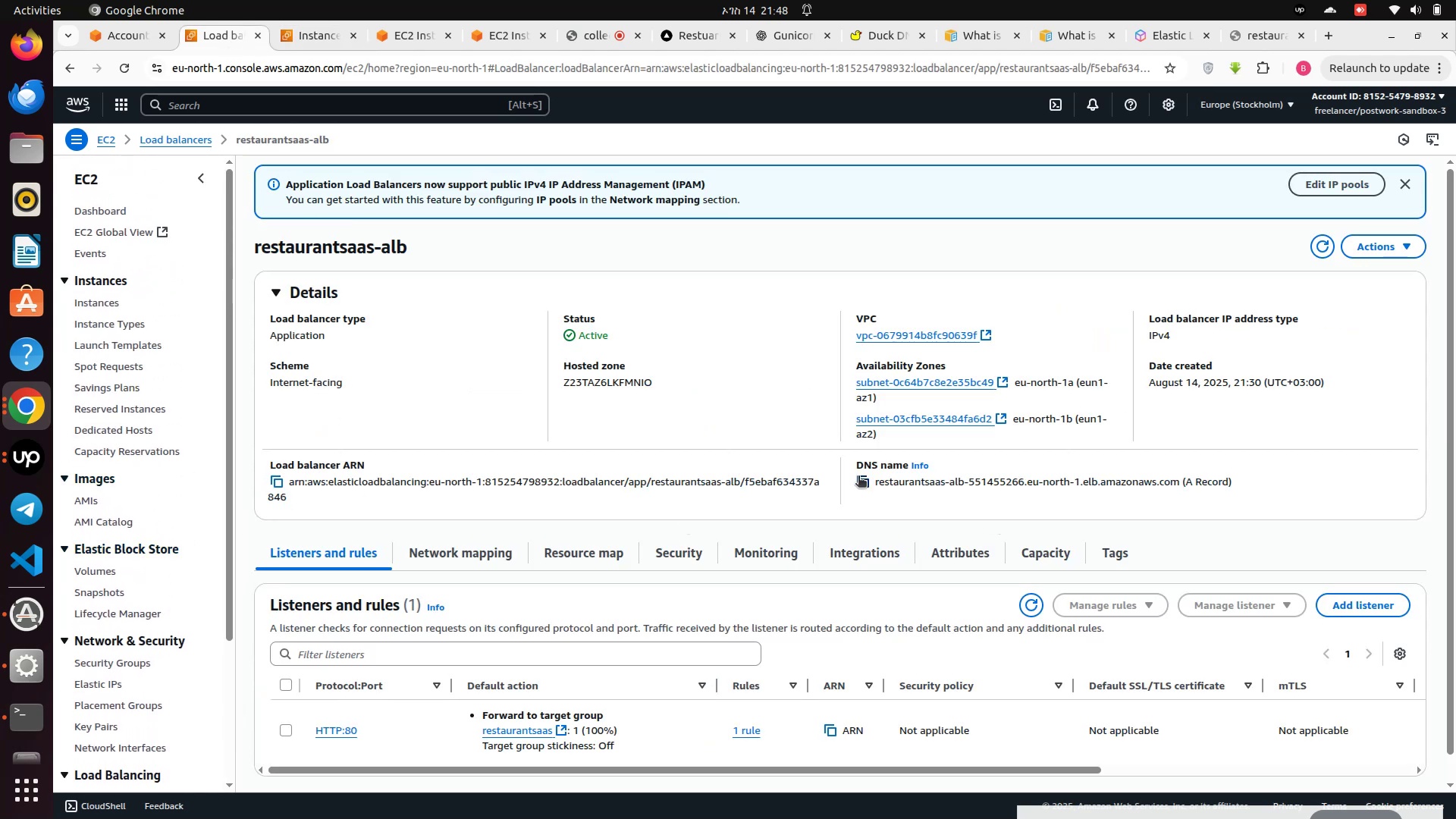 
wait(5.49)
 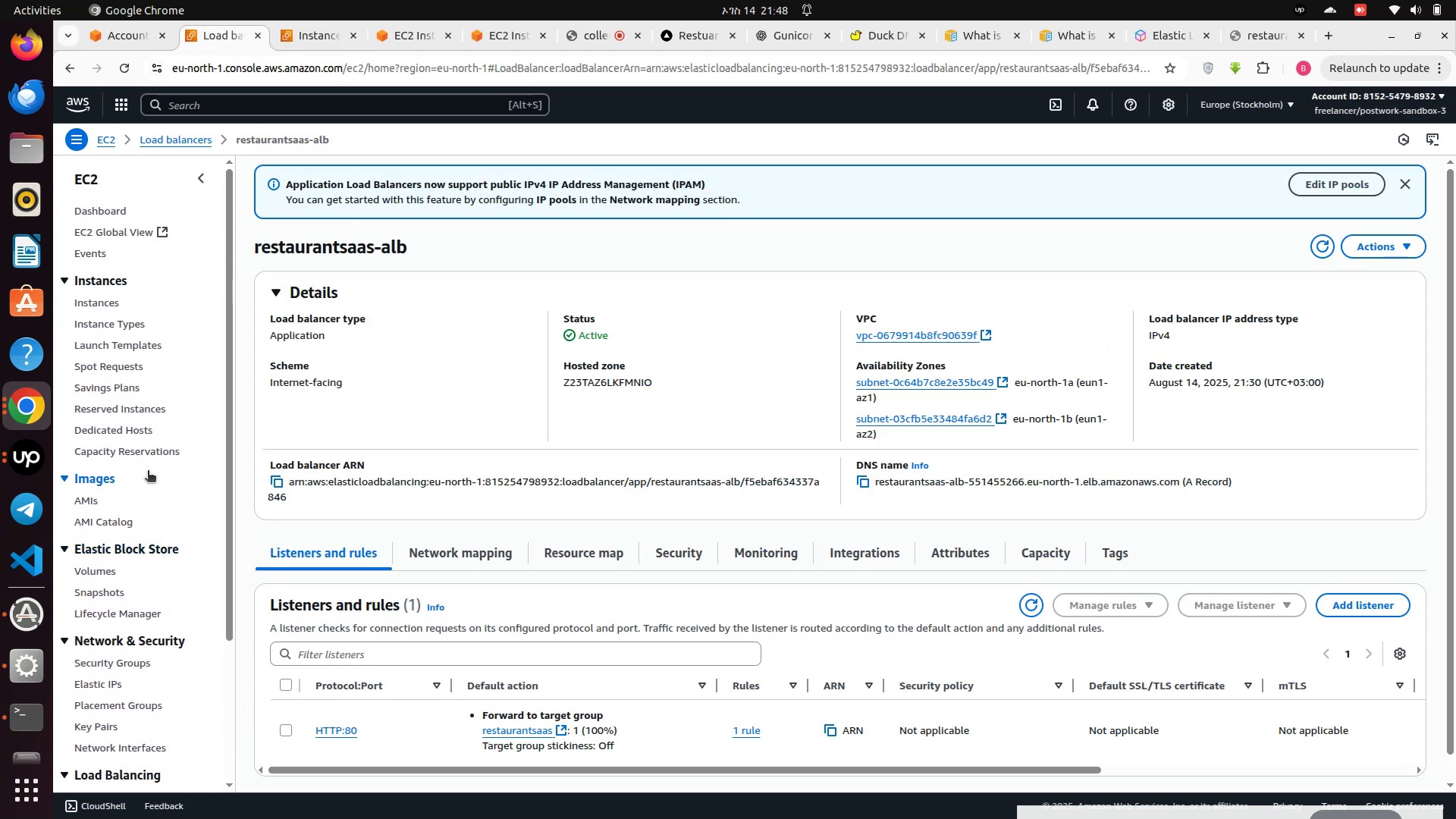 
left_click([861, 482])
 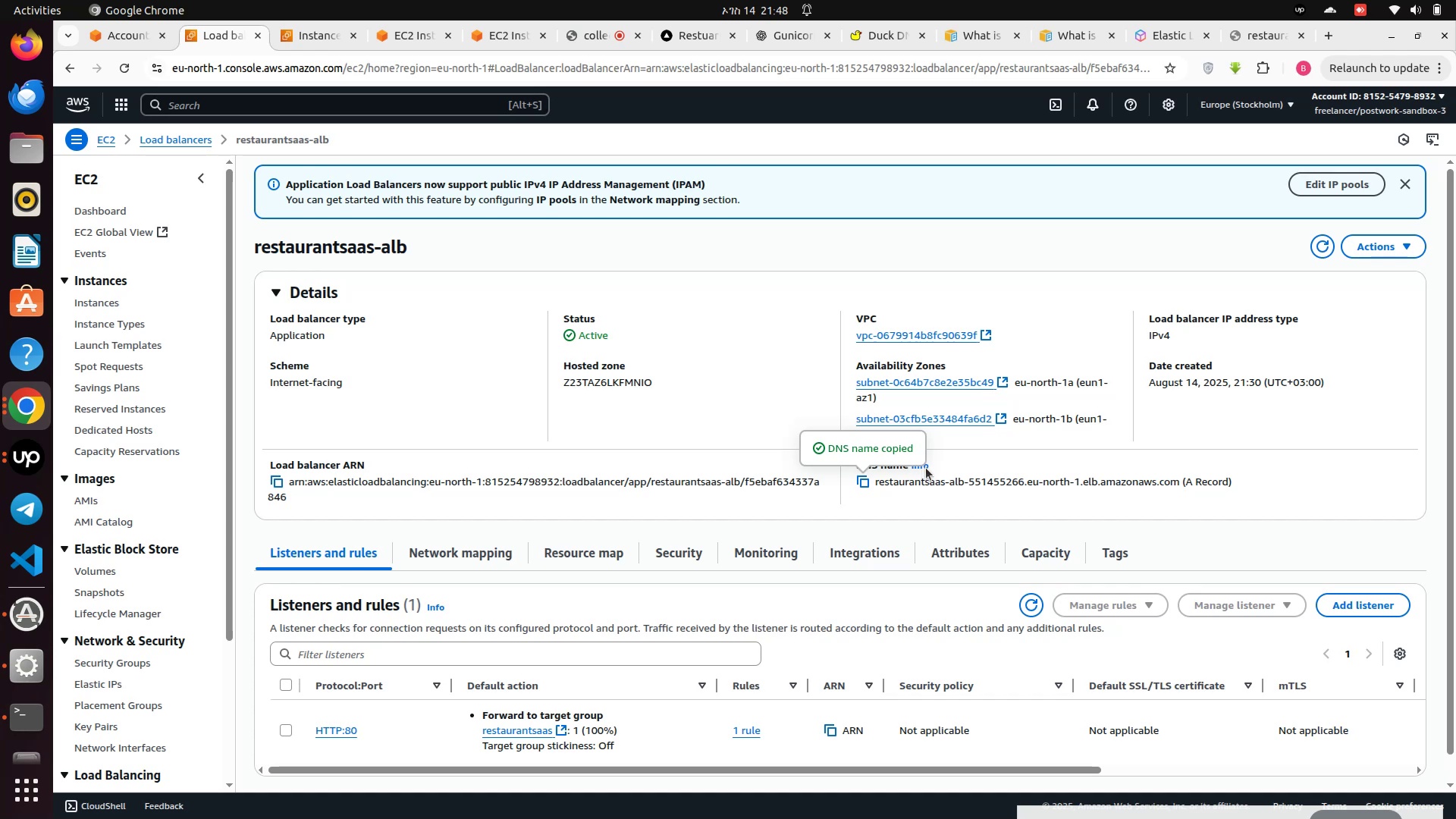 
left_click([927, 466])
 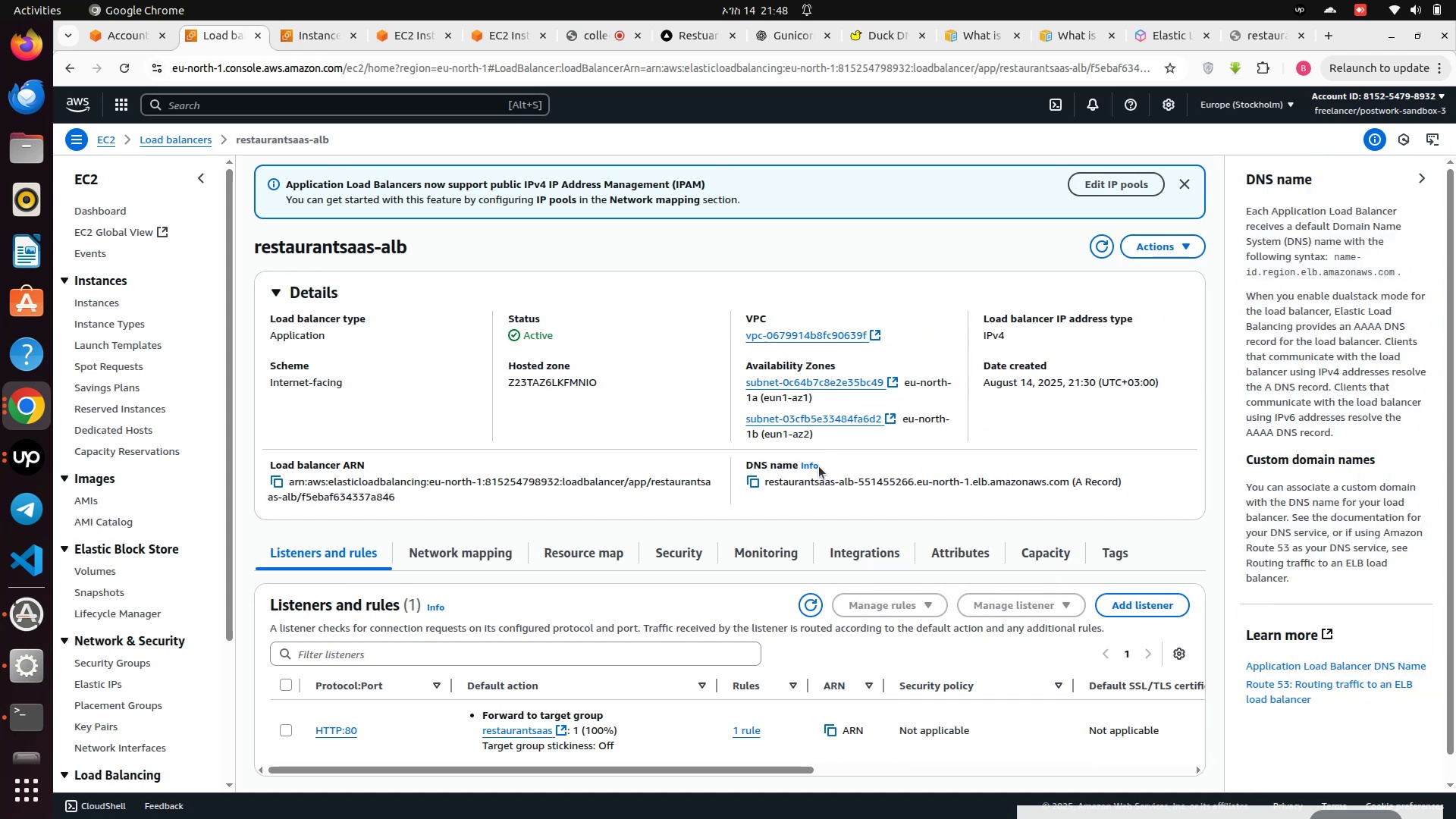 
left_click([814, 463])
 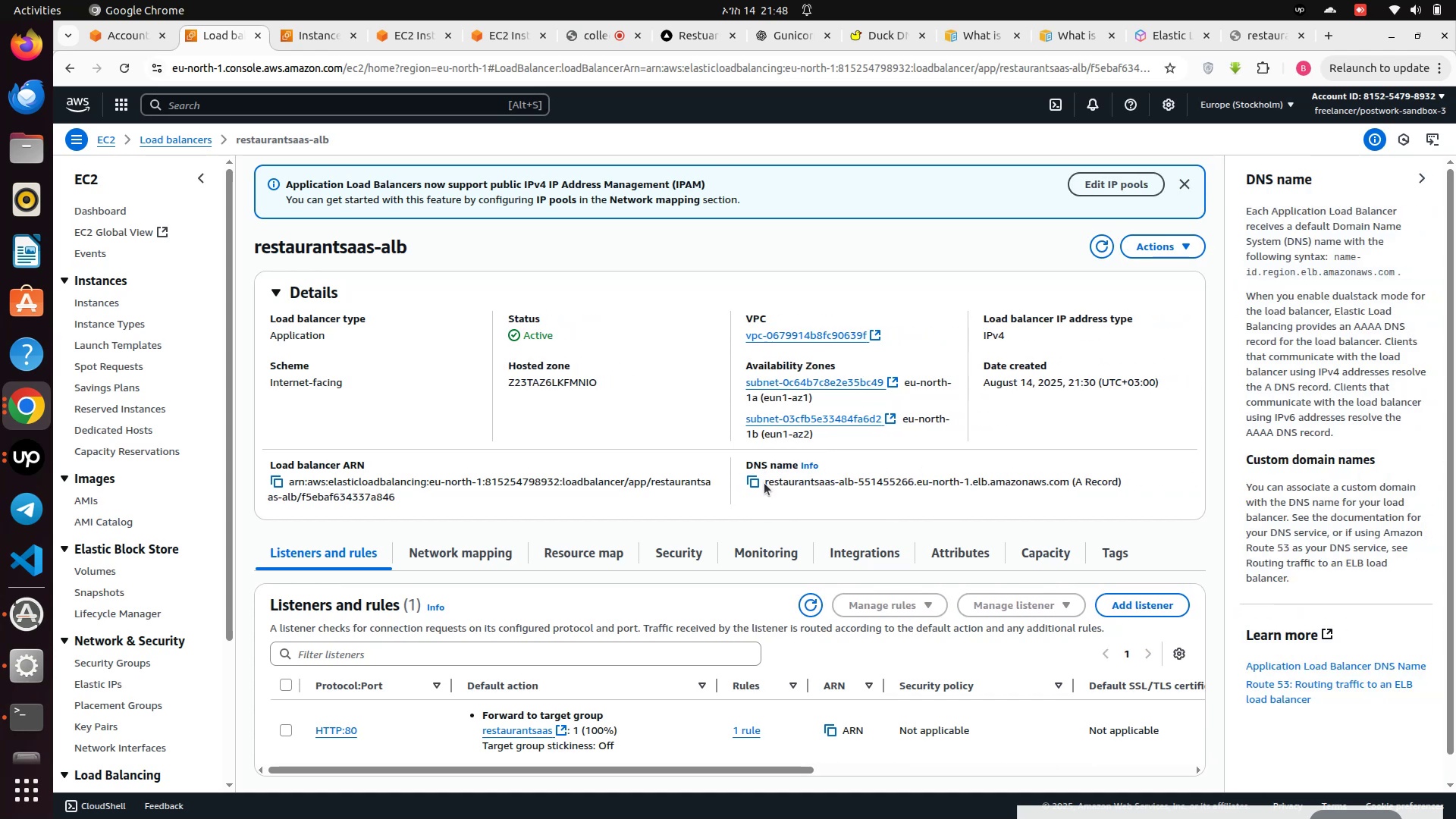 
left_click([764, 483])
 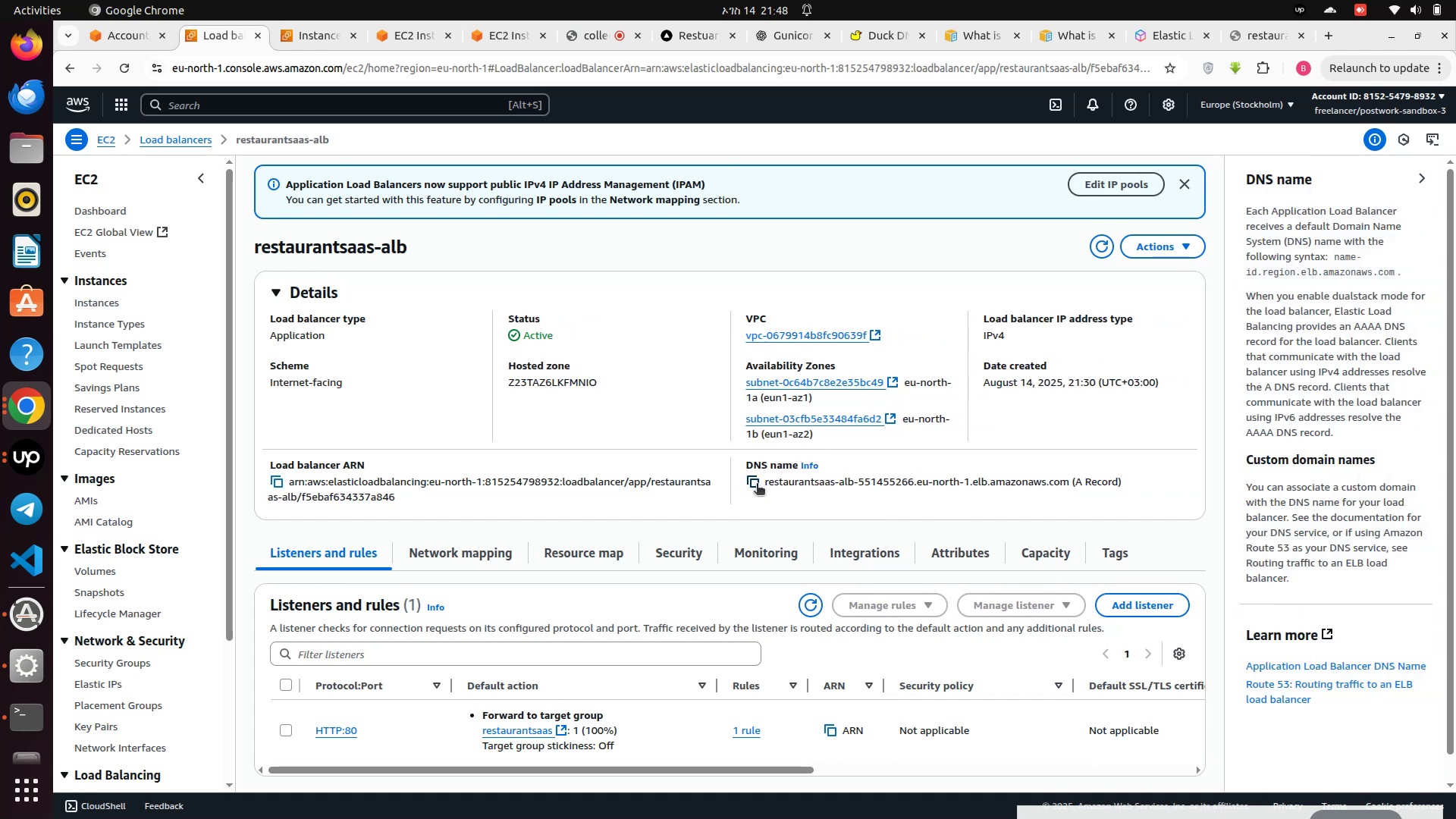 
left_click([757, 485])
 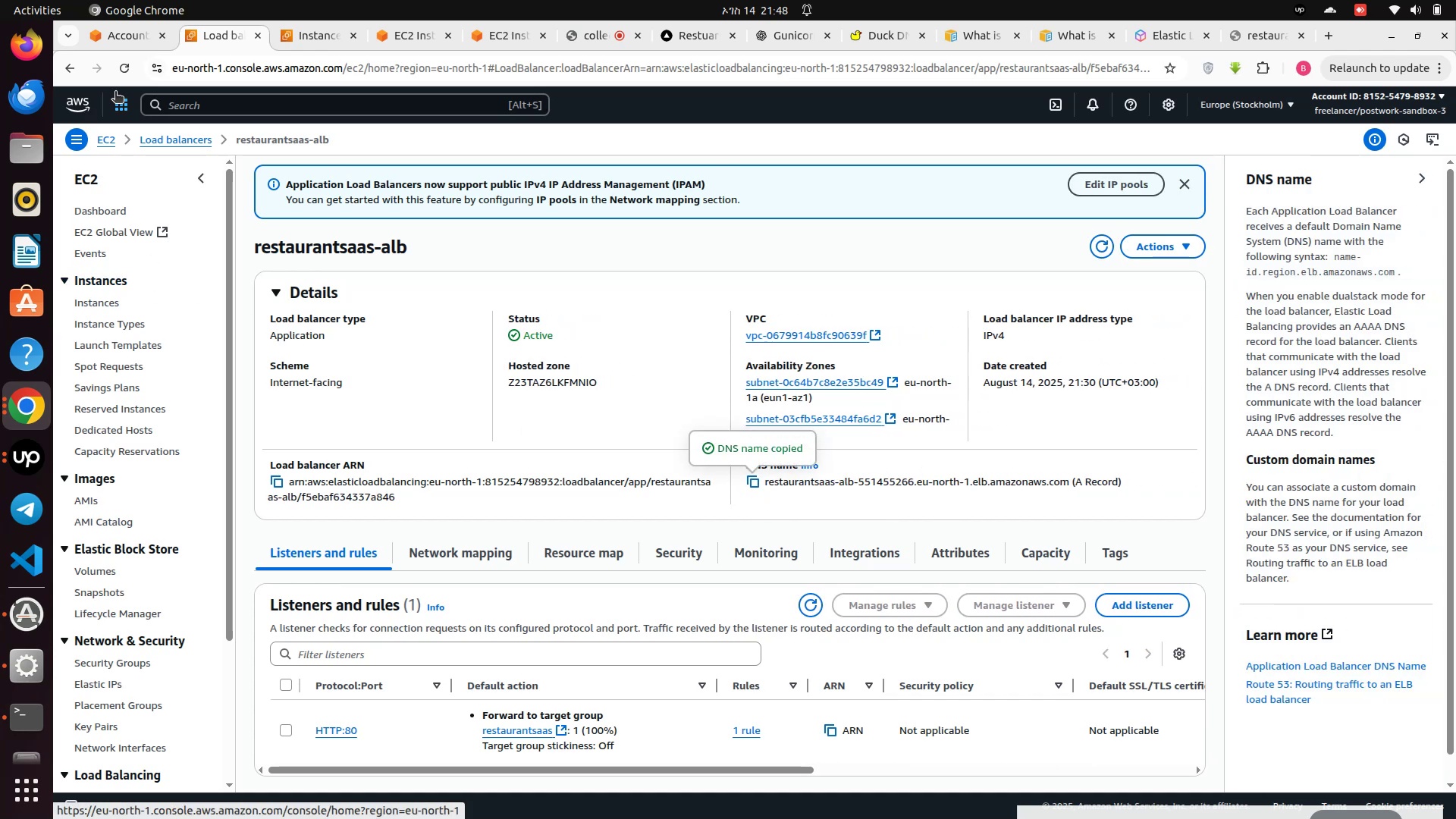 
left_click([116, 100])
 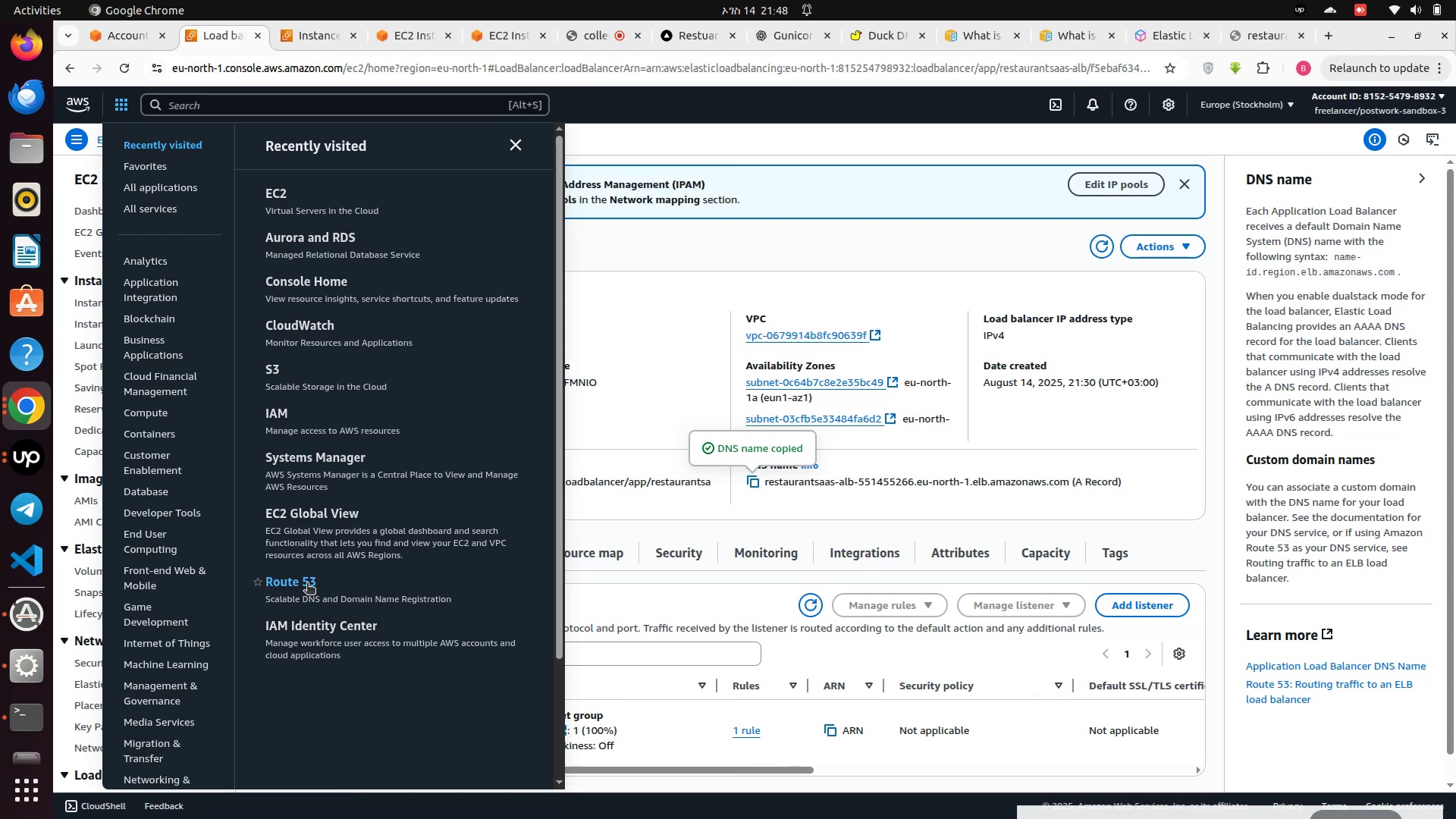 
hold_key(key=ControlLeft, duration=0.65)
left_click([304, 585])
 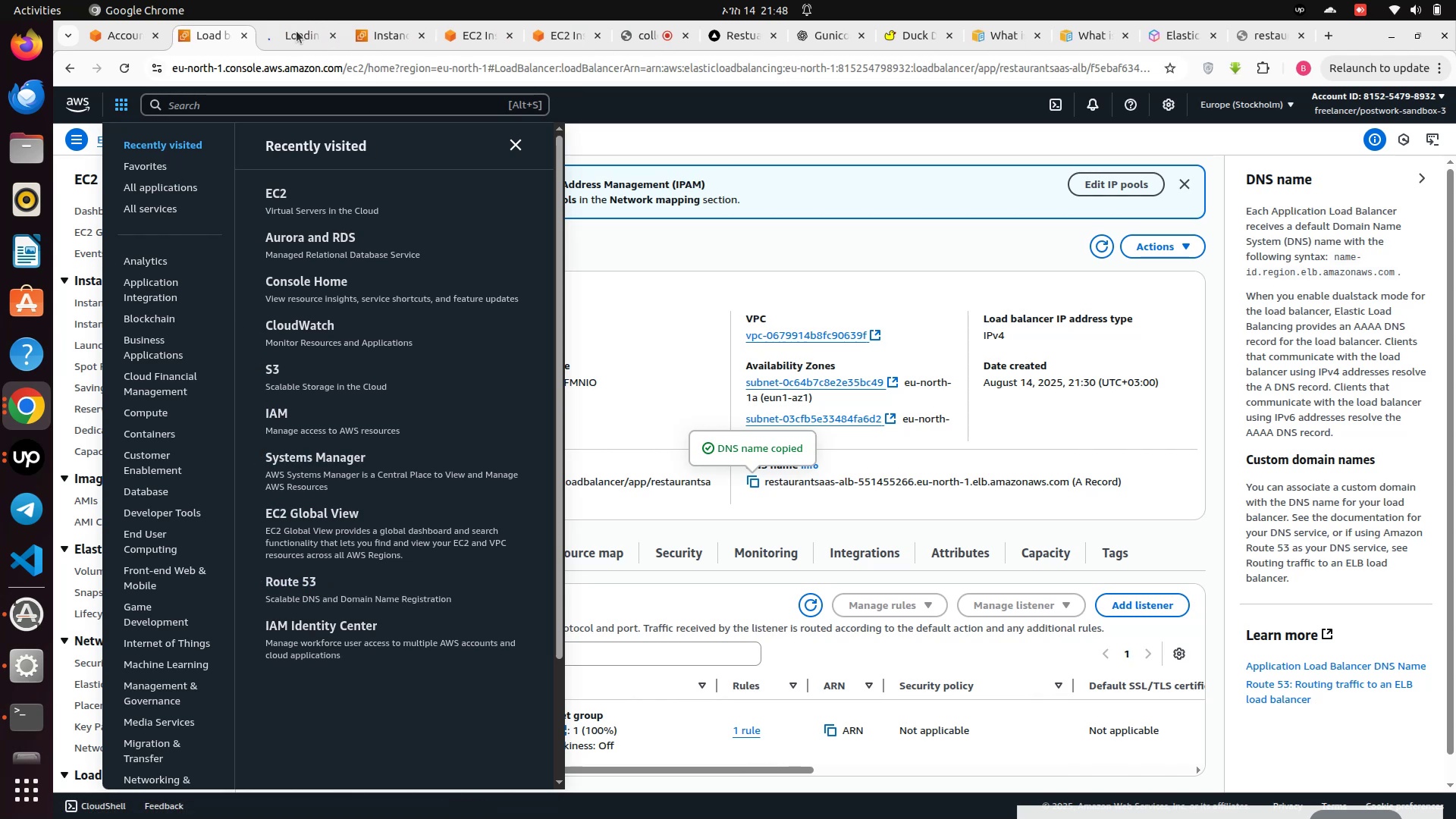 
left_click([291, 37])
 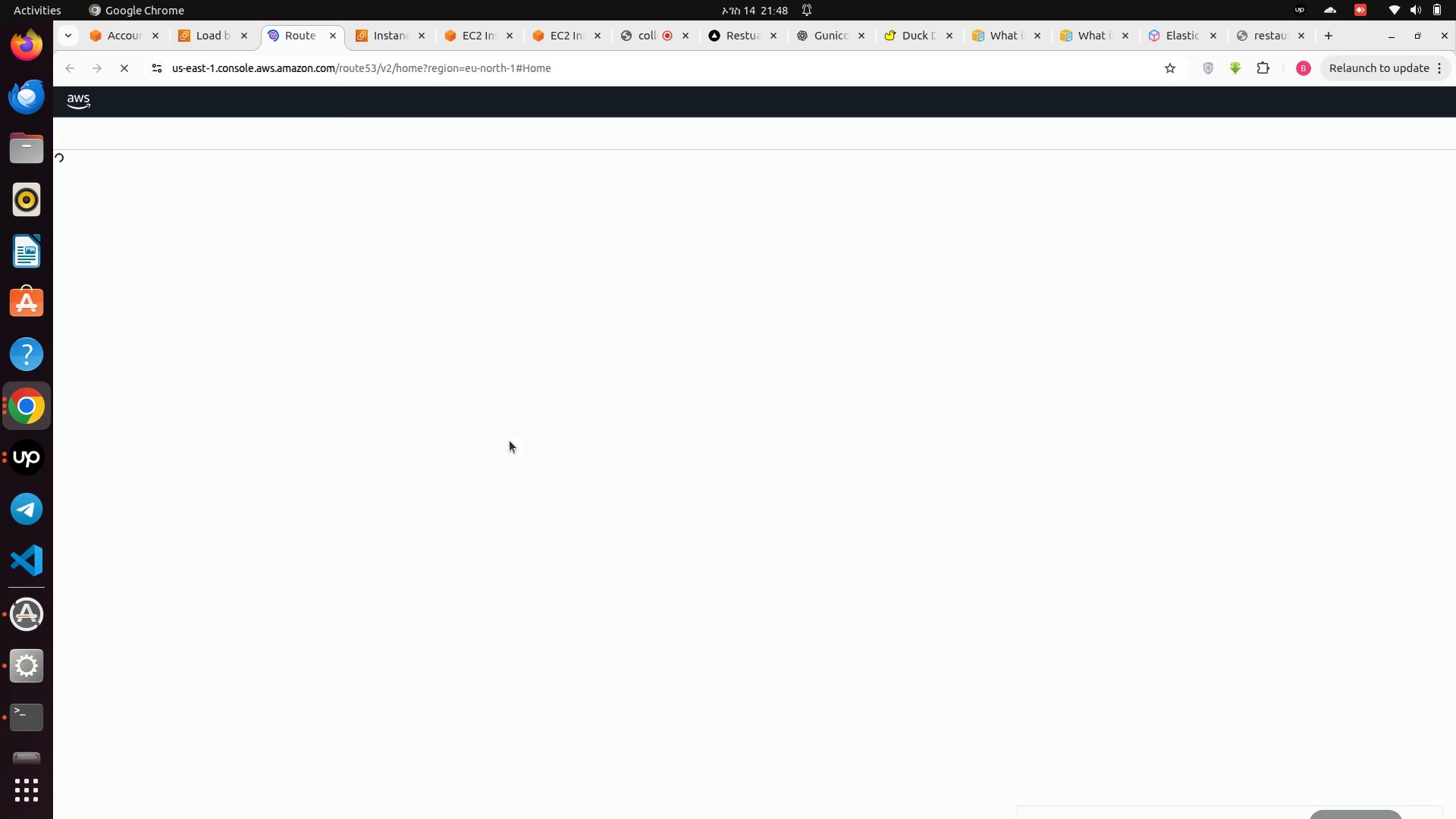 
wait(13.25)
 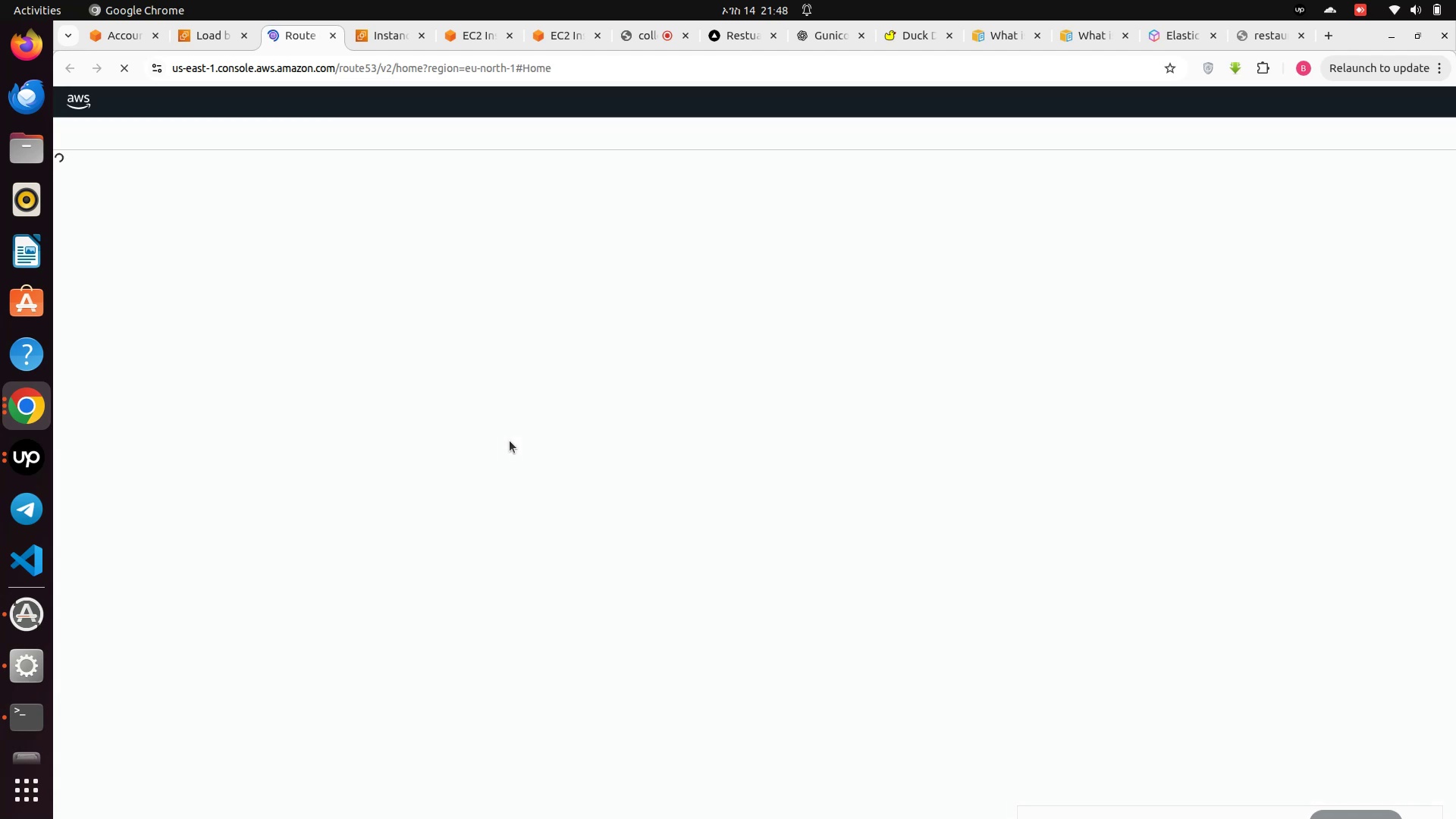 
left_click([635, 38])
 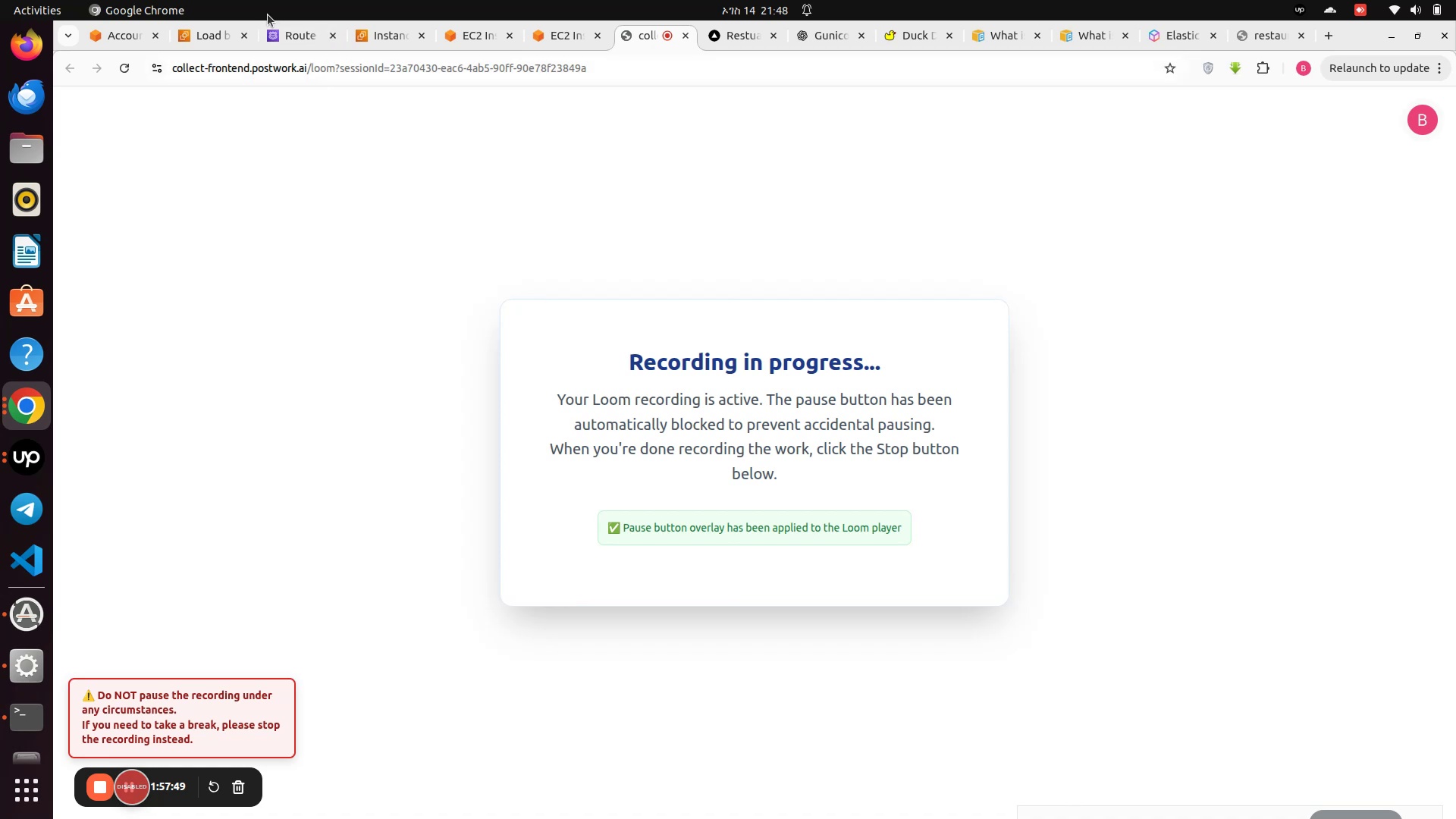 
left_click([276, 33])
 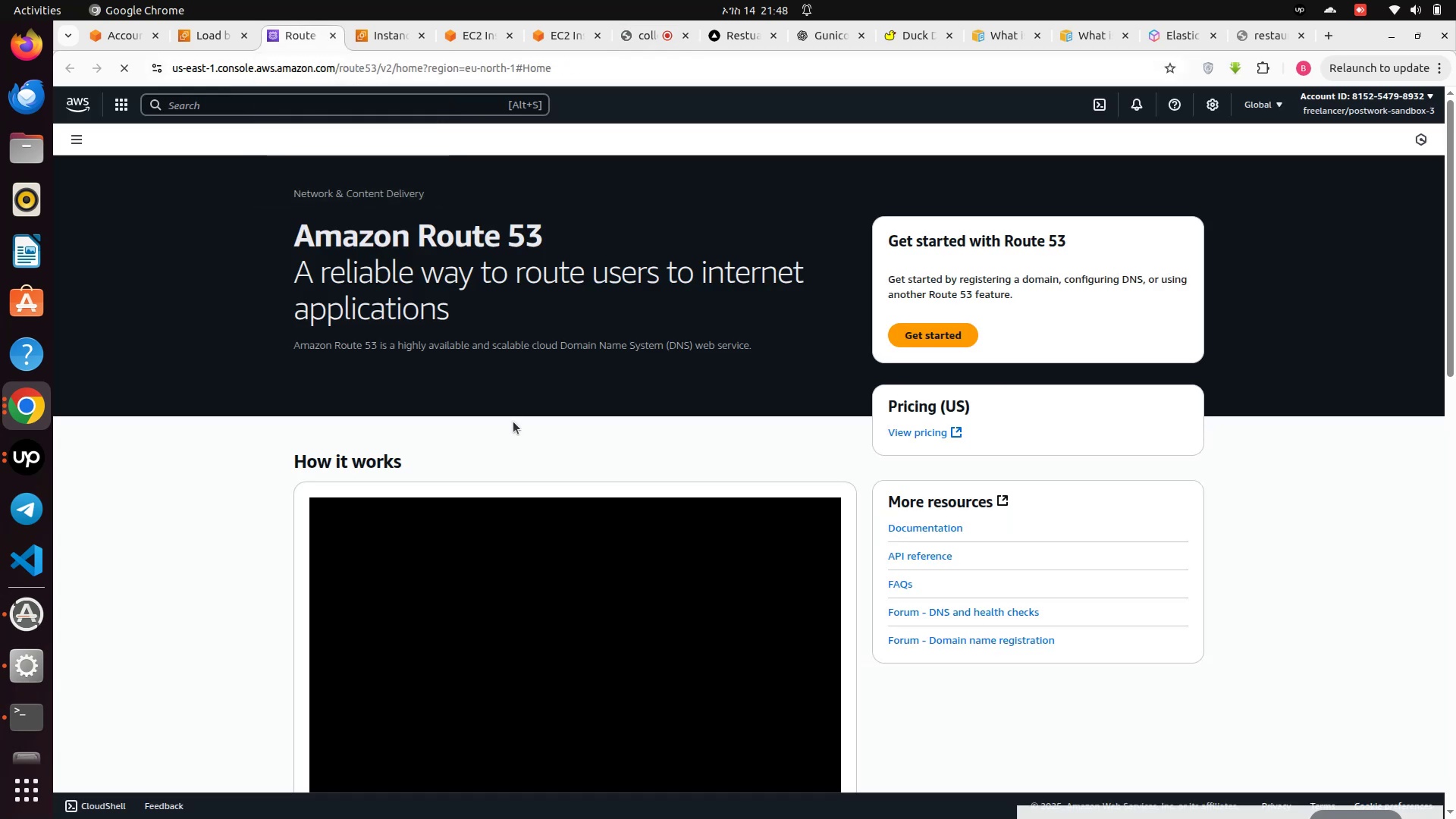 
scroll: coordinate [513, 422], scroll_direction: down, amount: 2.0
 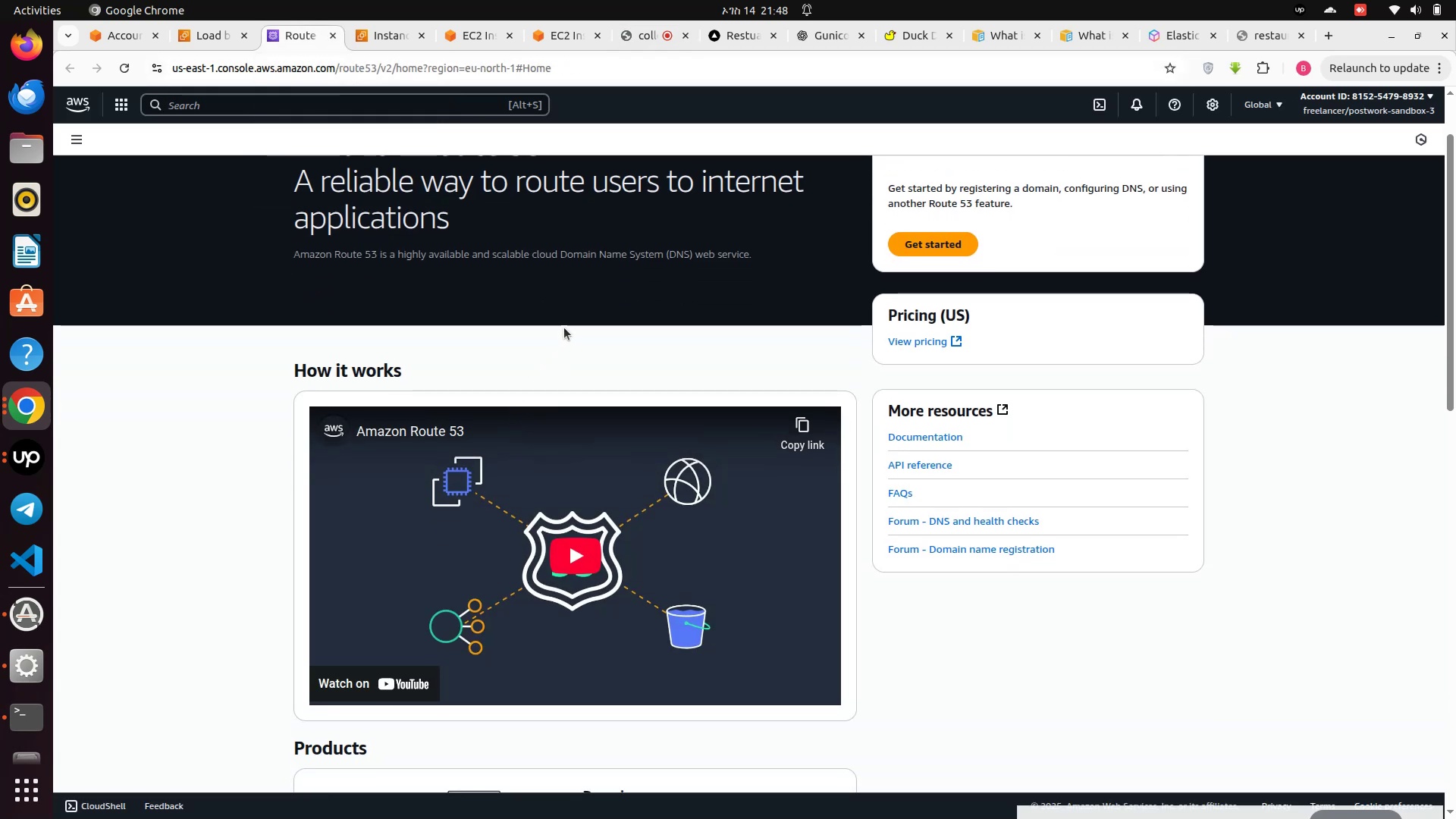 
scroll: coordinate [535, 322], scroll_direction: up, amount: 3.0
 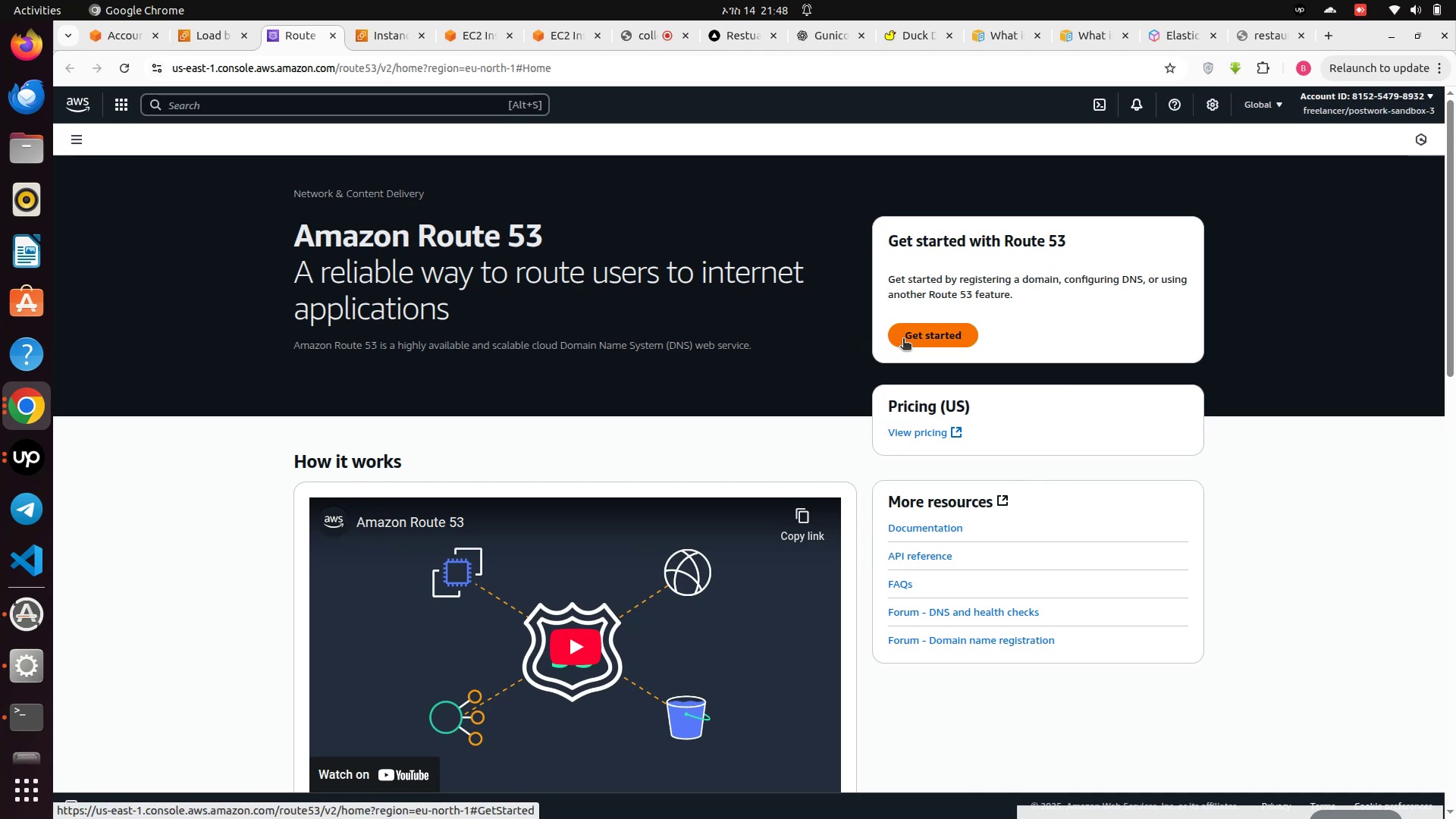 
wait(5.92)
 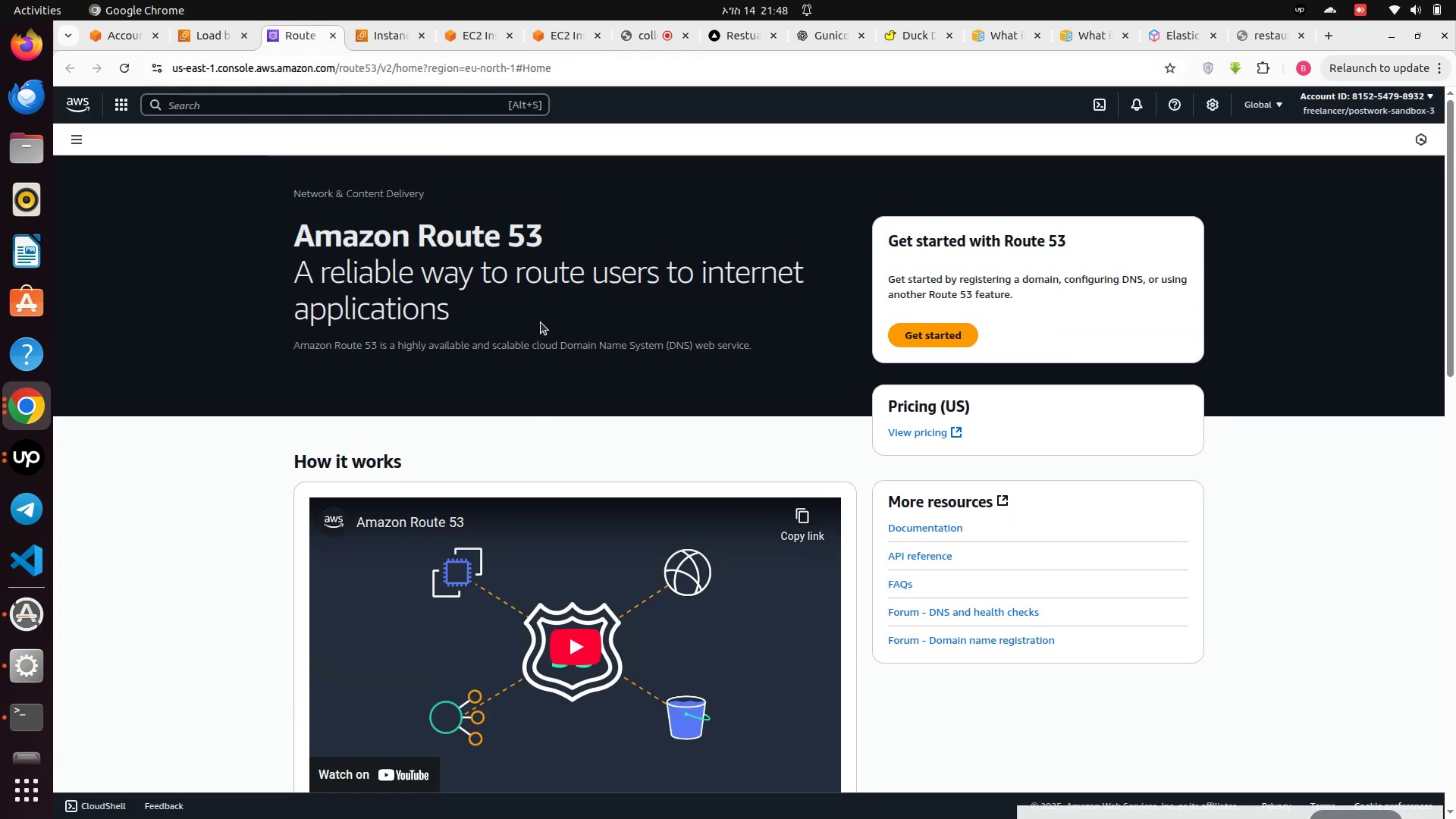 
scroll: coordinate [905, 340], scroll_direction: up, amount: 24.0
 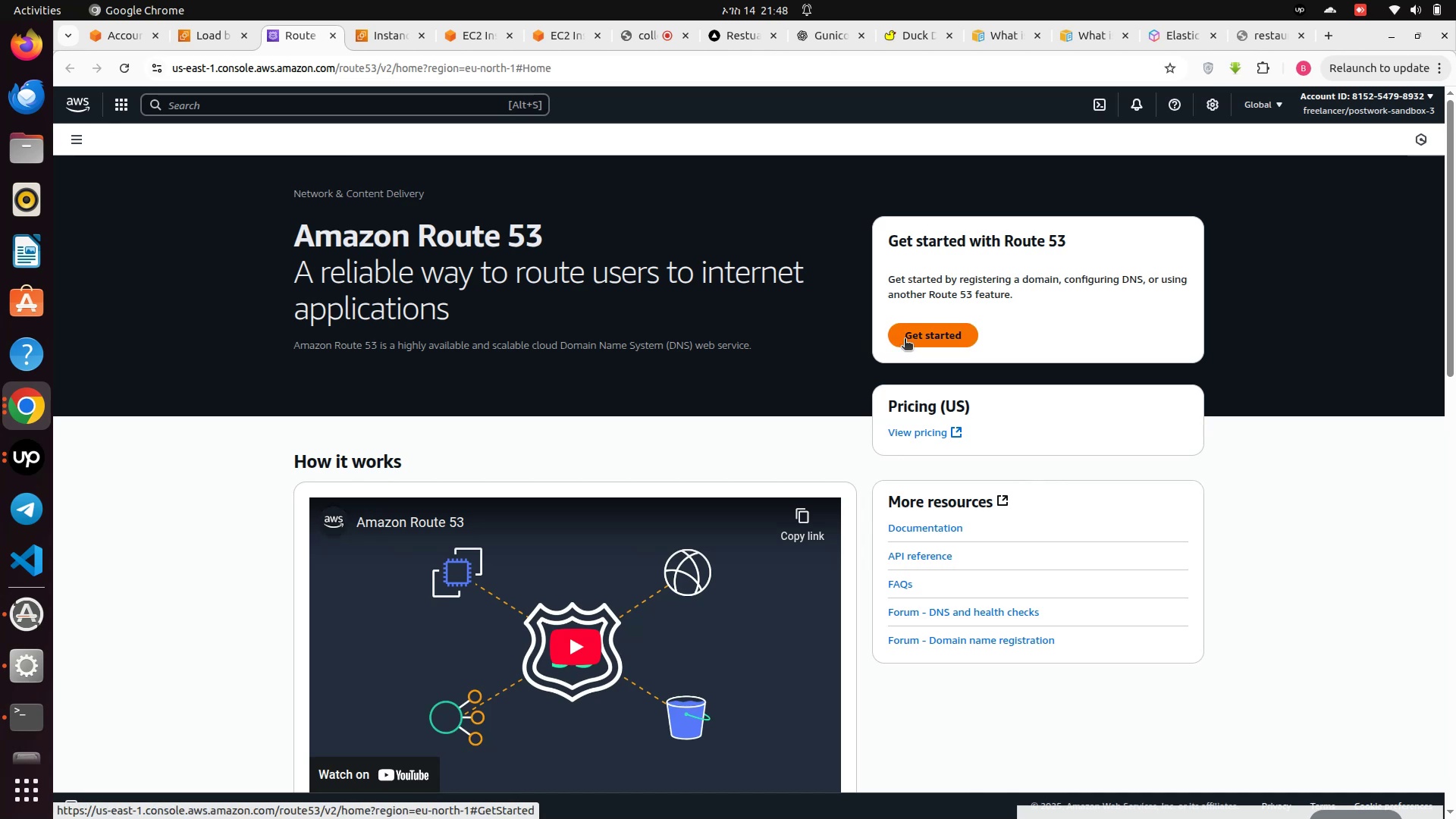 
left_click([905, 340])
 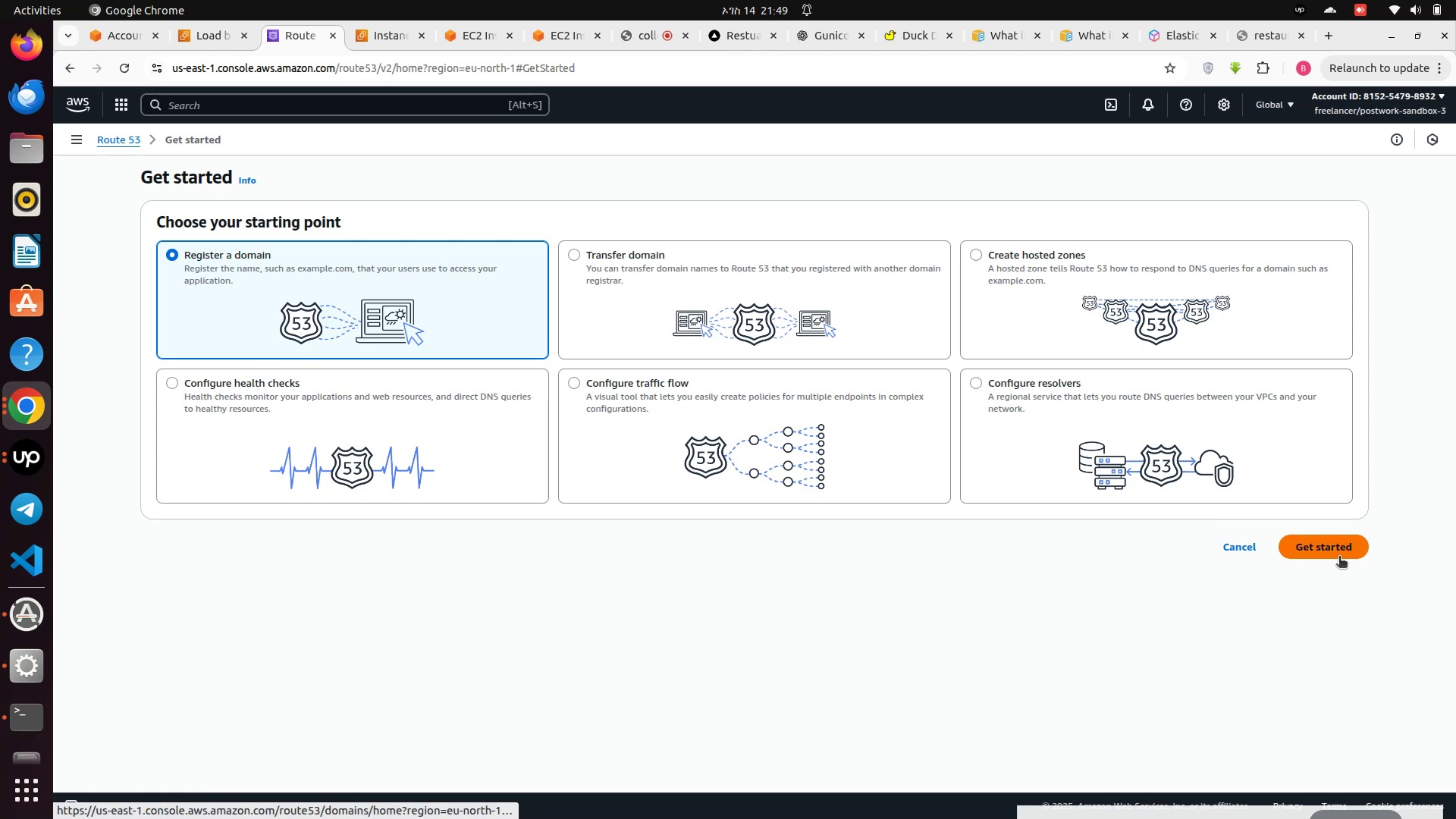 
wait(9.63)
 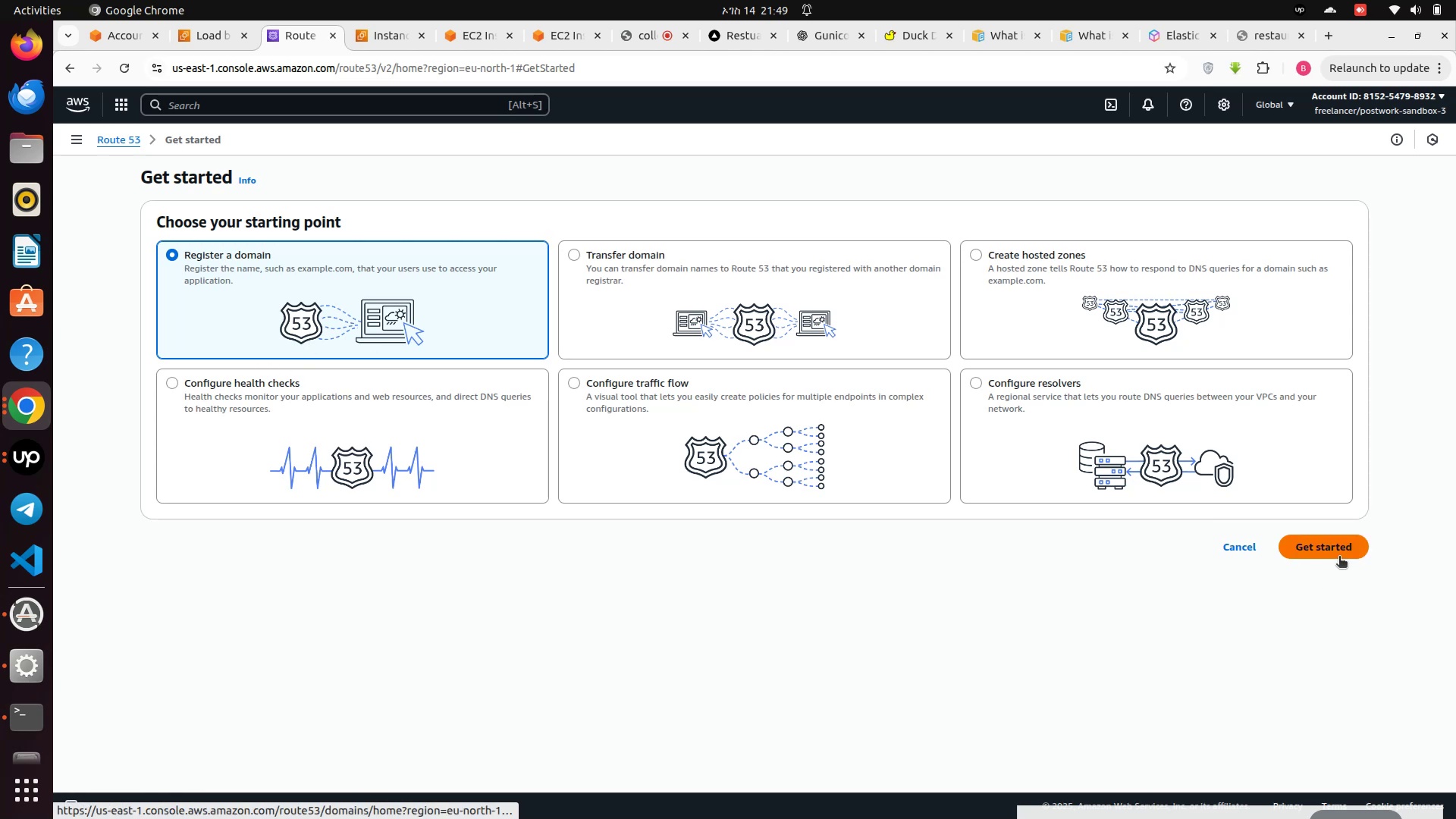 
left_click([1354, 557])
 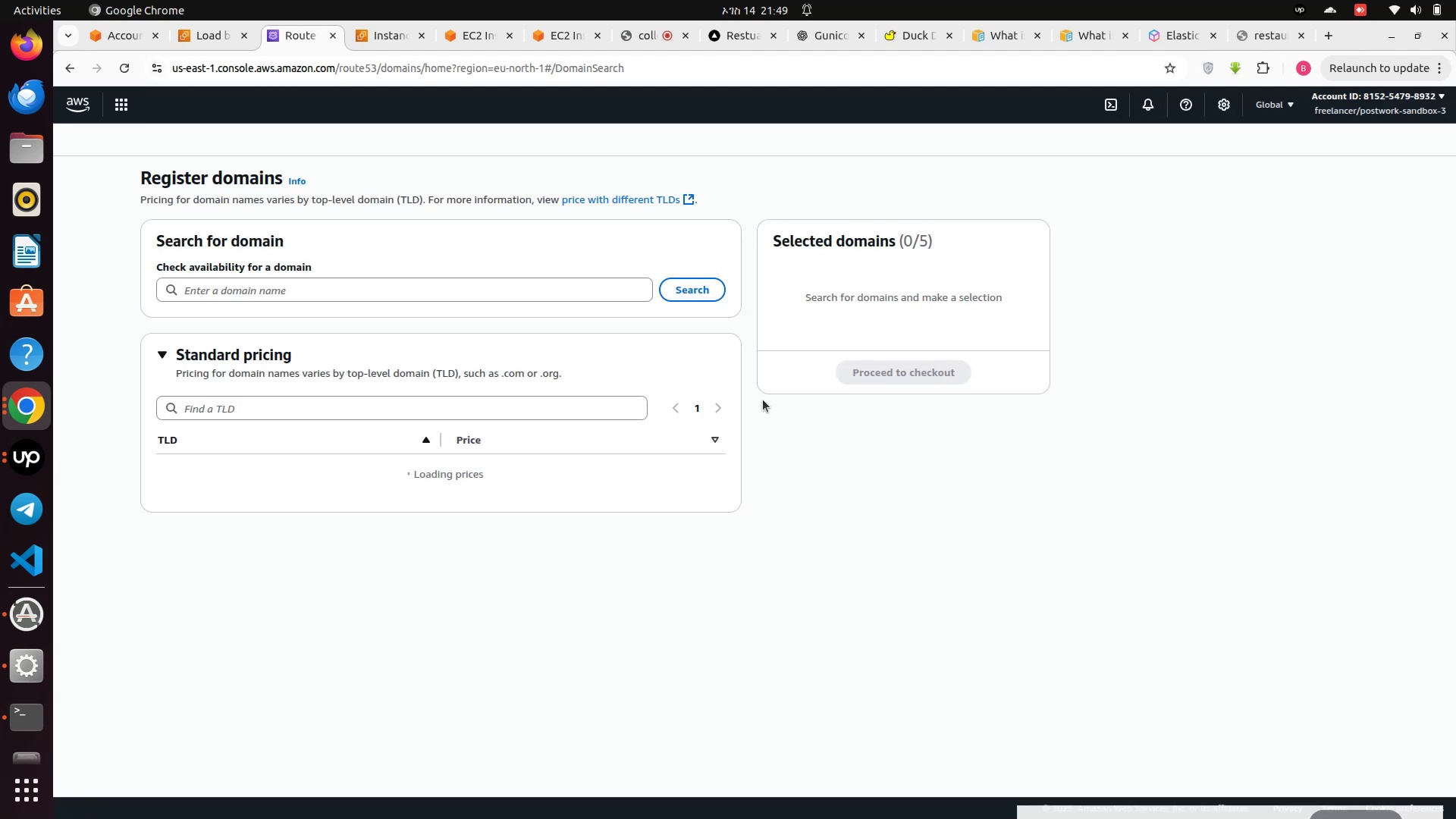 
wait(21.92)
 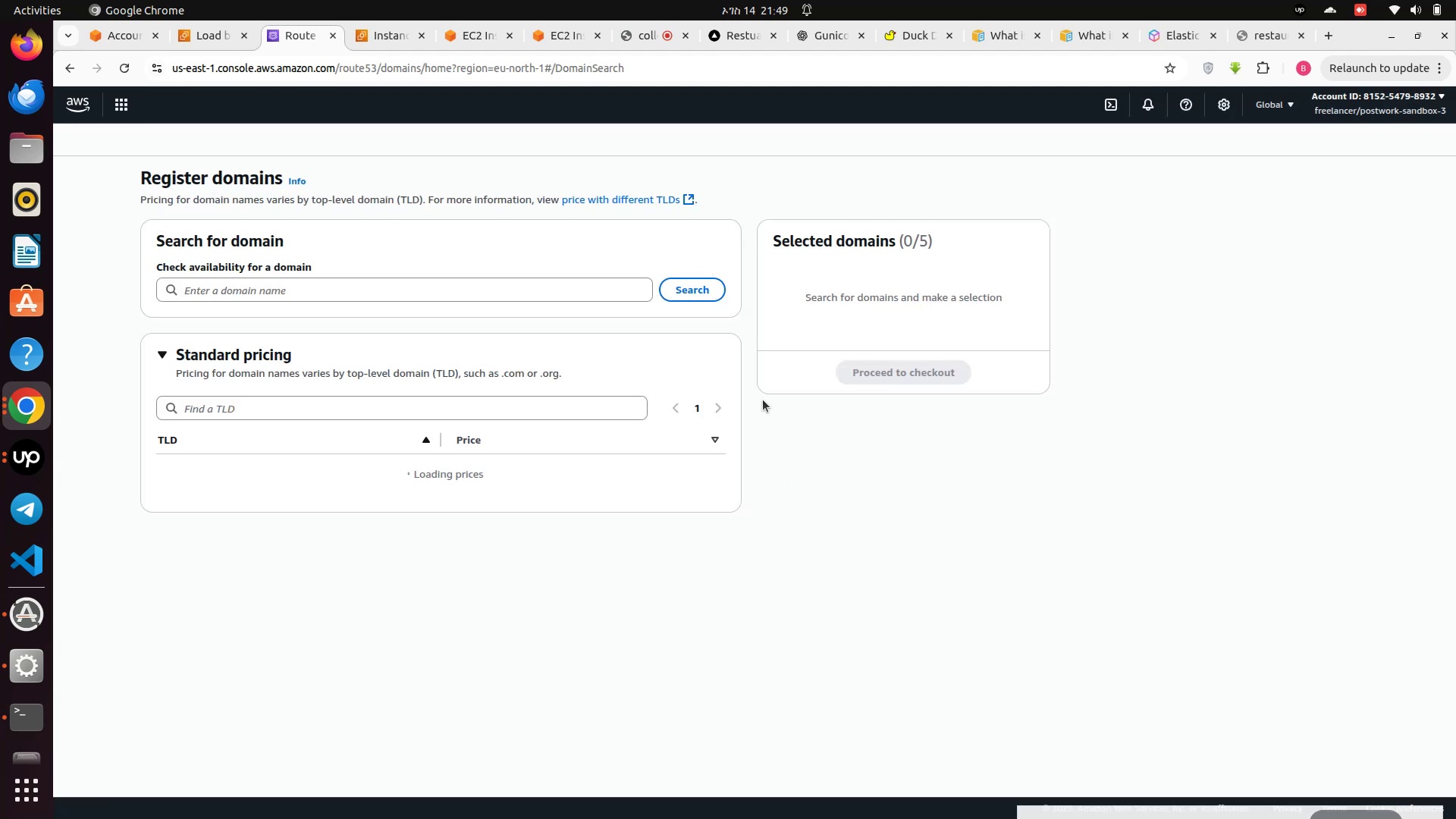 
scroll: coordinate [607, 566], scroll_direction: down, amount: 1.0
 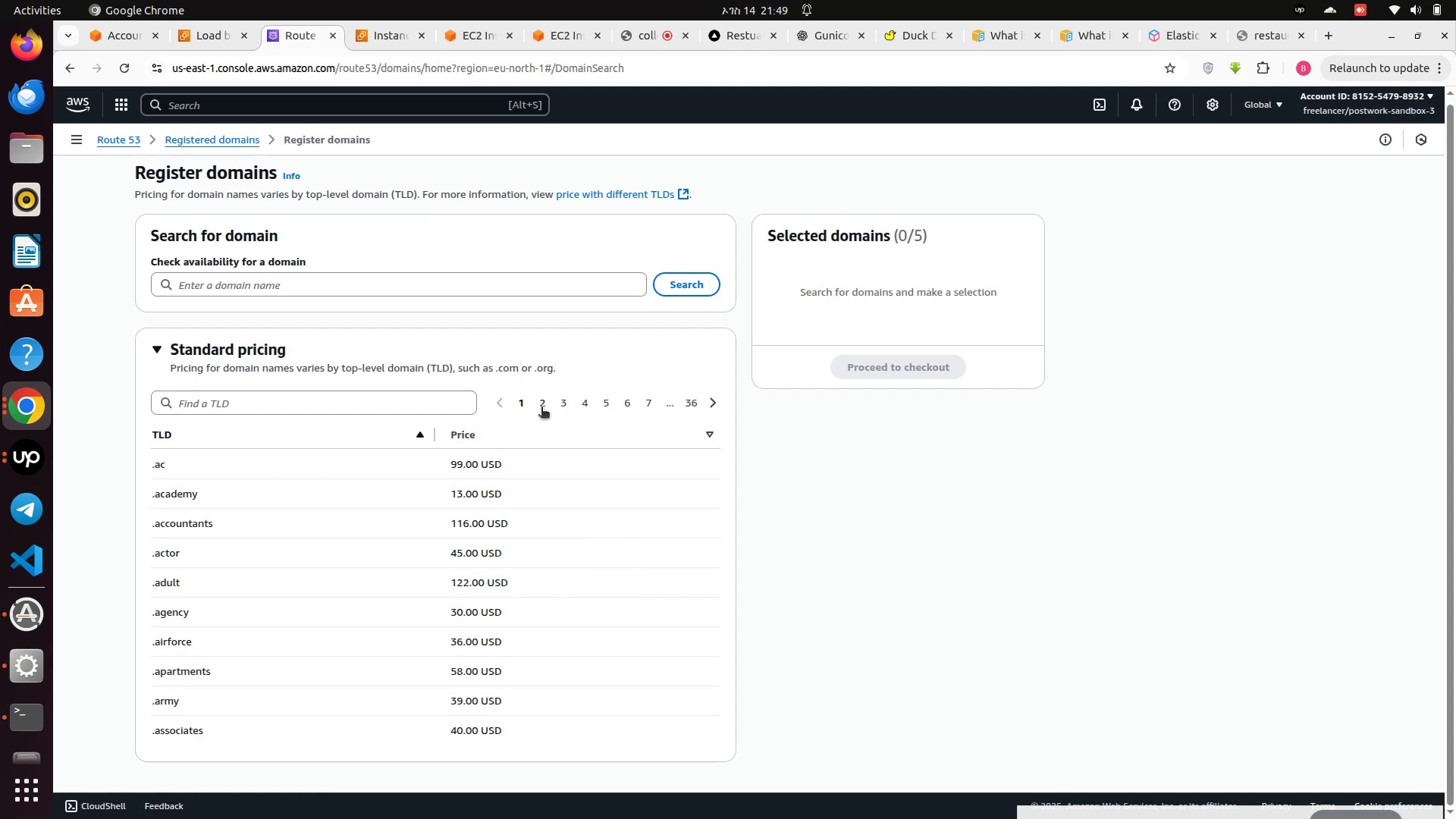 
left_click([541, 408])
 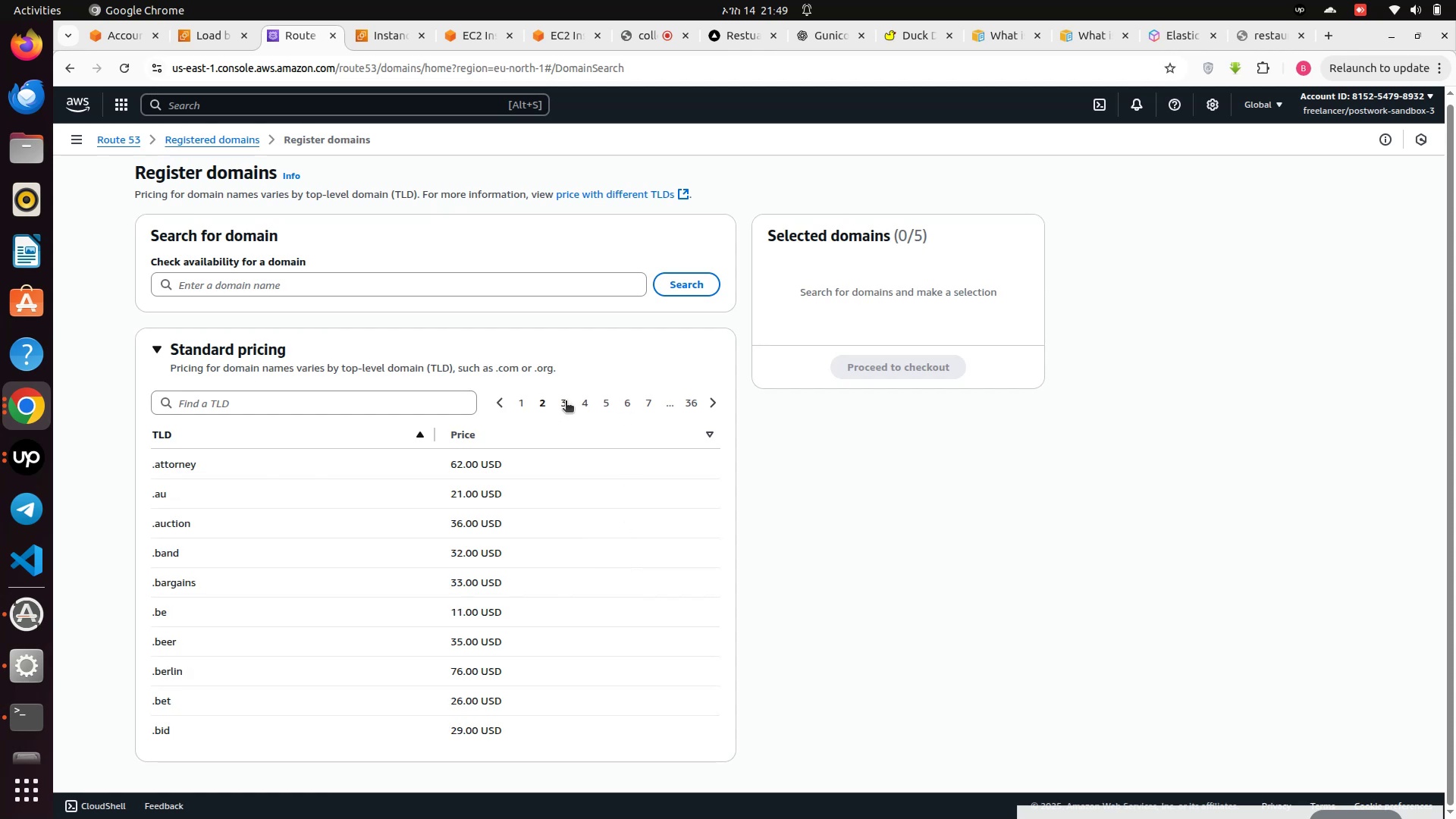 
left_click([566, 402])
 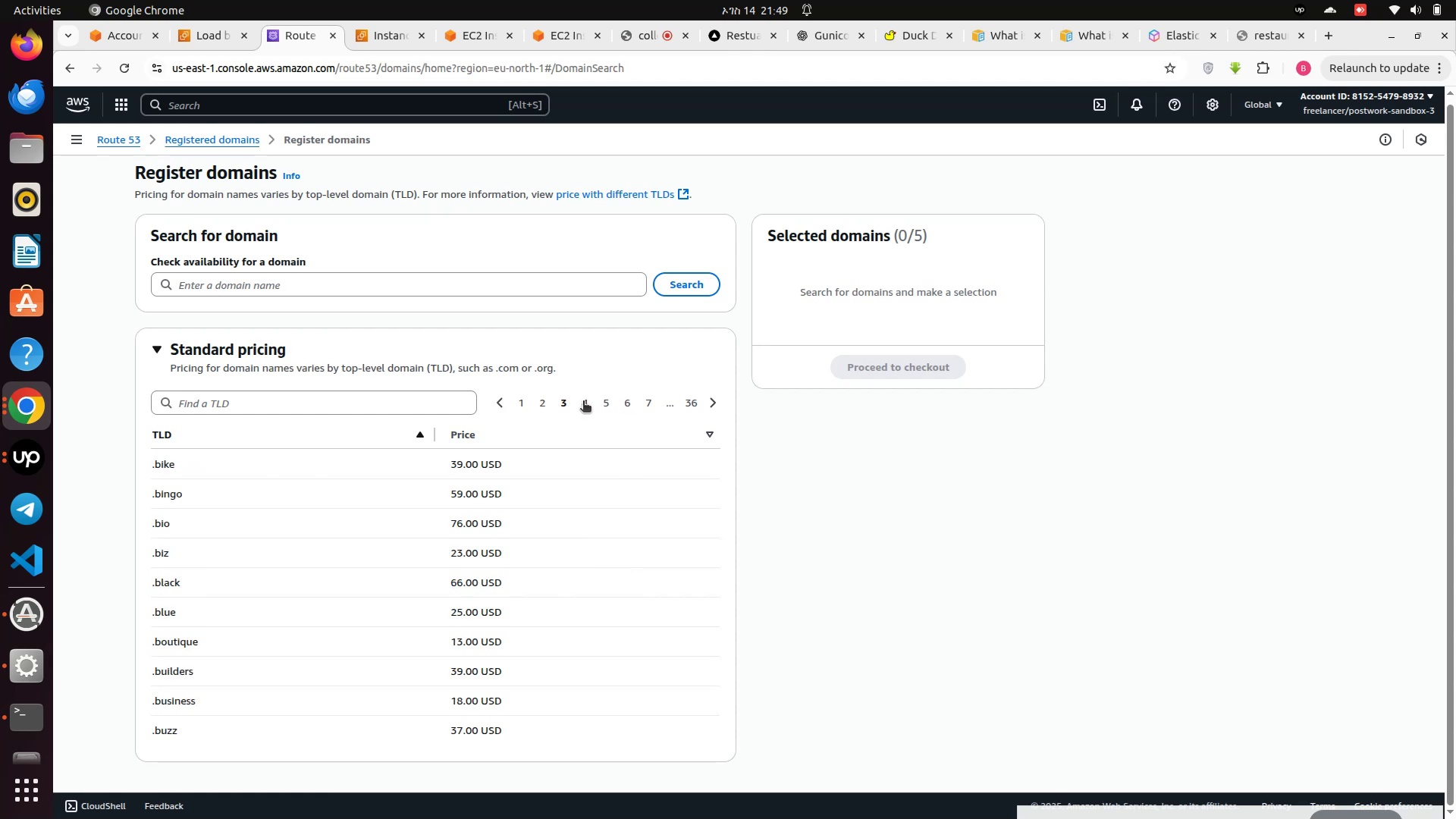 
left_click([583, 402])
 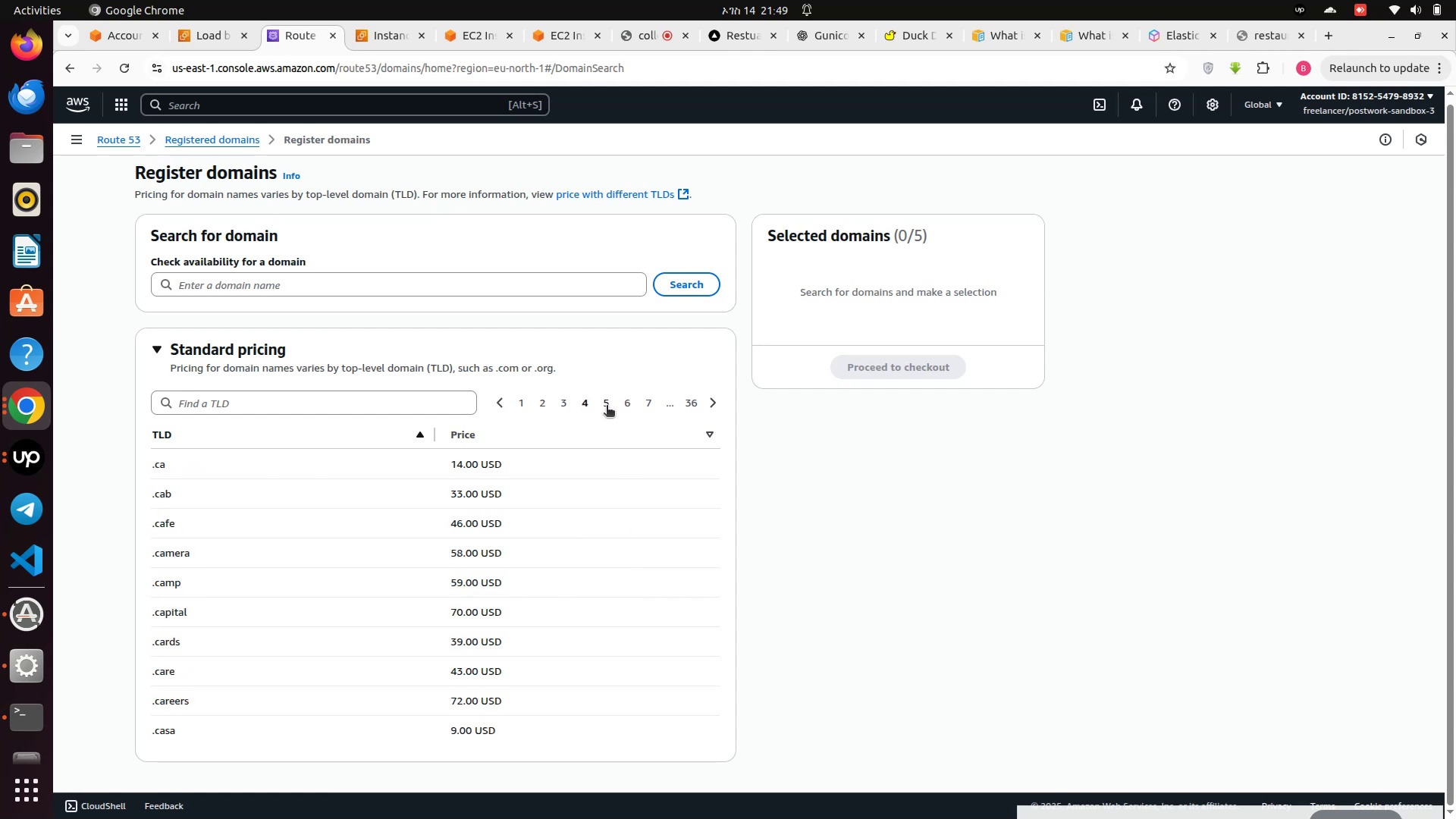 
left_click([607, 406])
 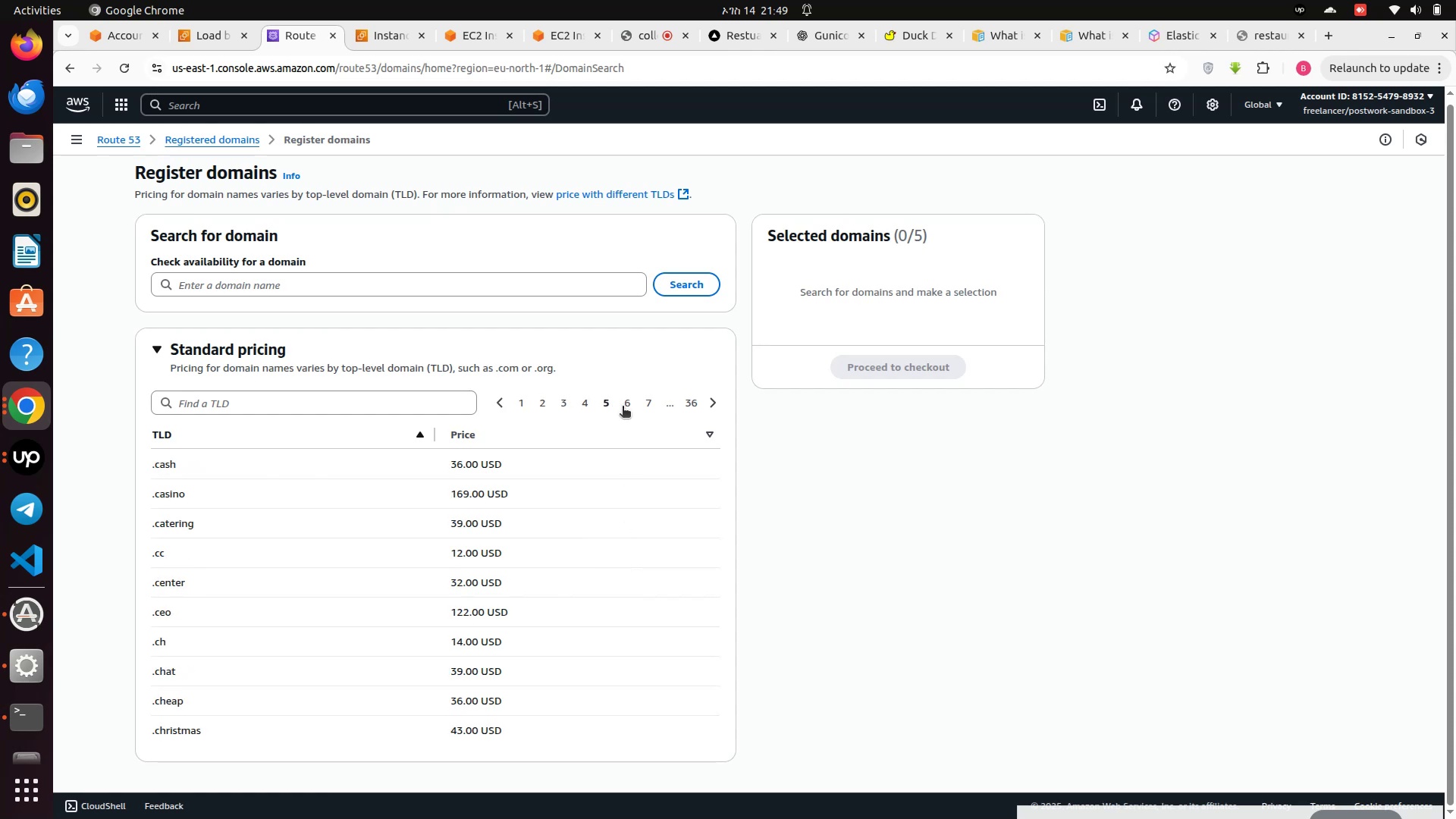 
left_click([631, 407])
 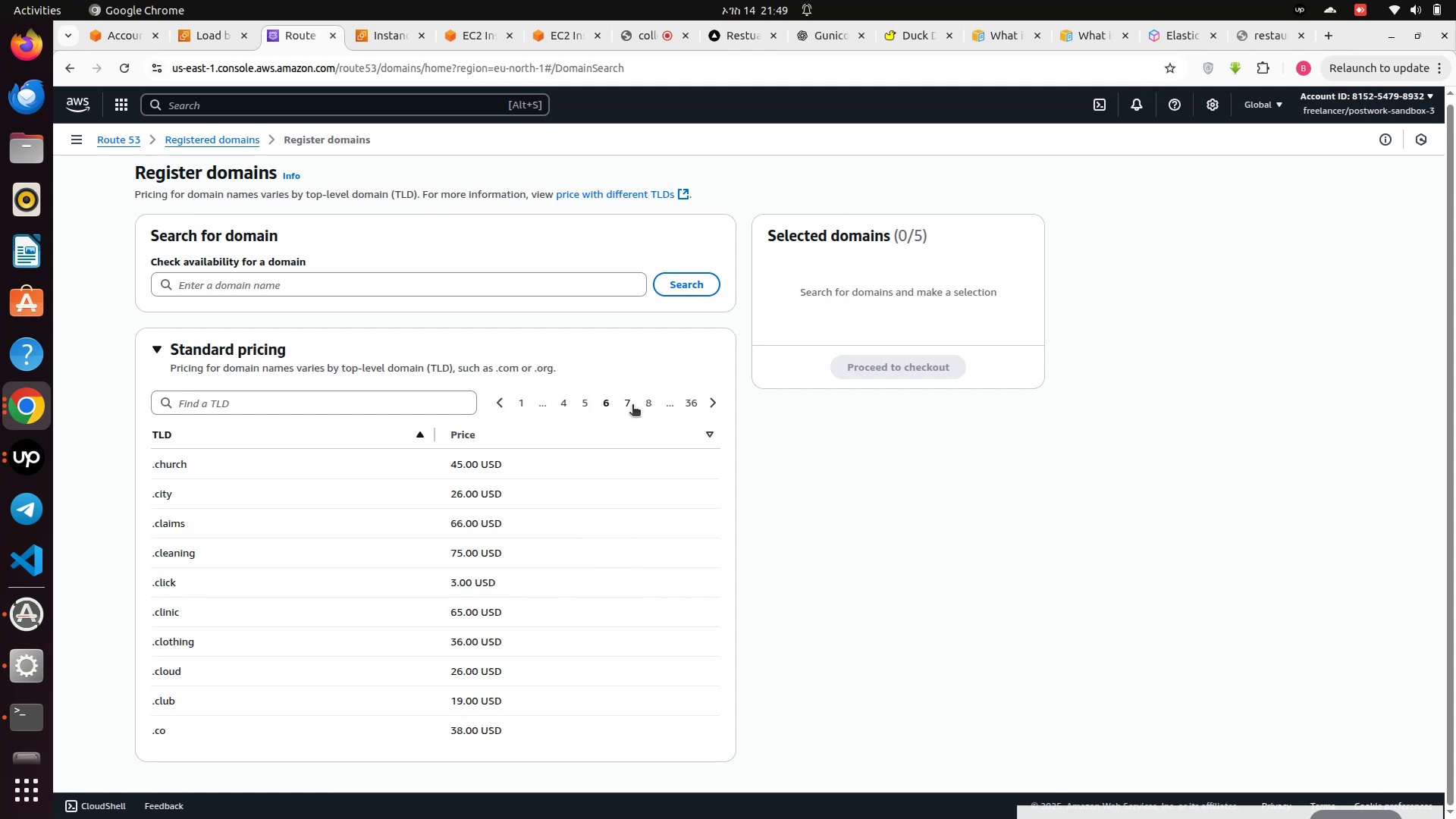 
left_click([629, 404])
 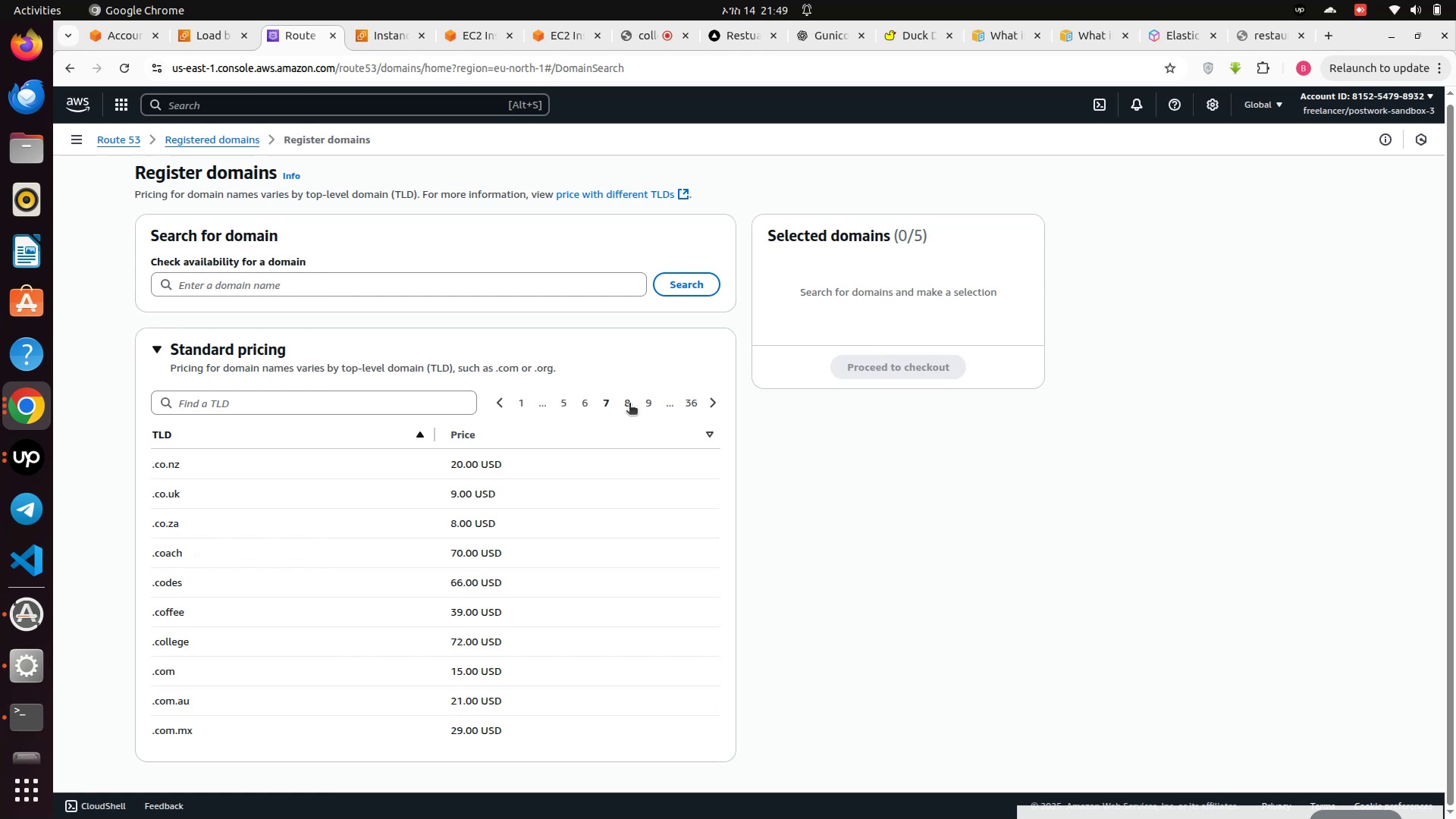 
left_click([629, 404])
 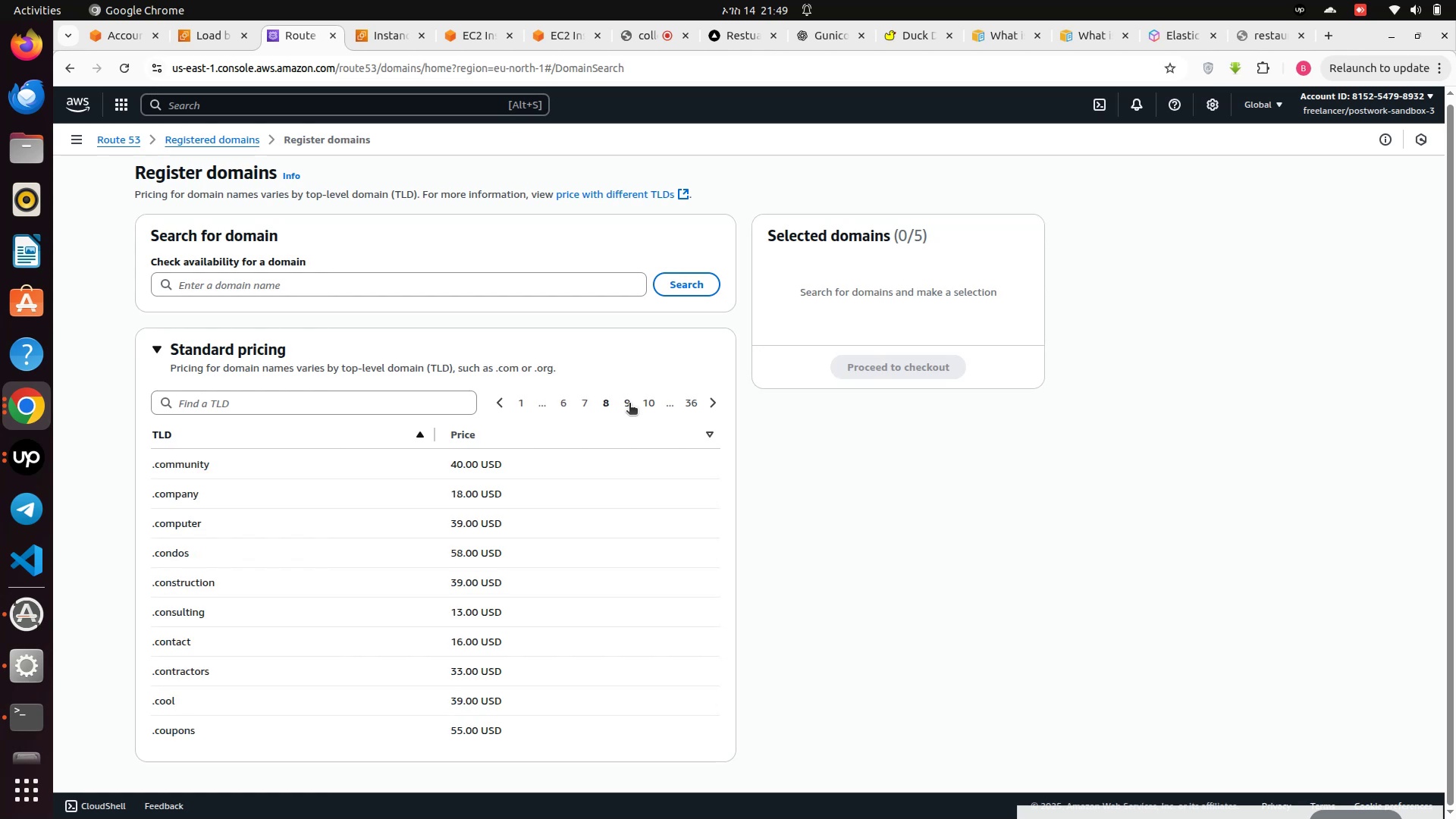 
left_click([629, 404])
 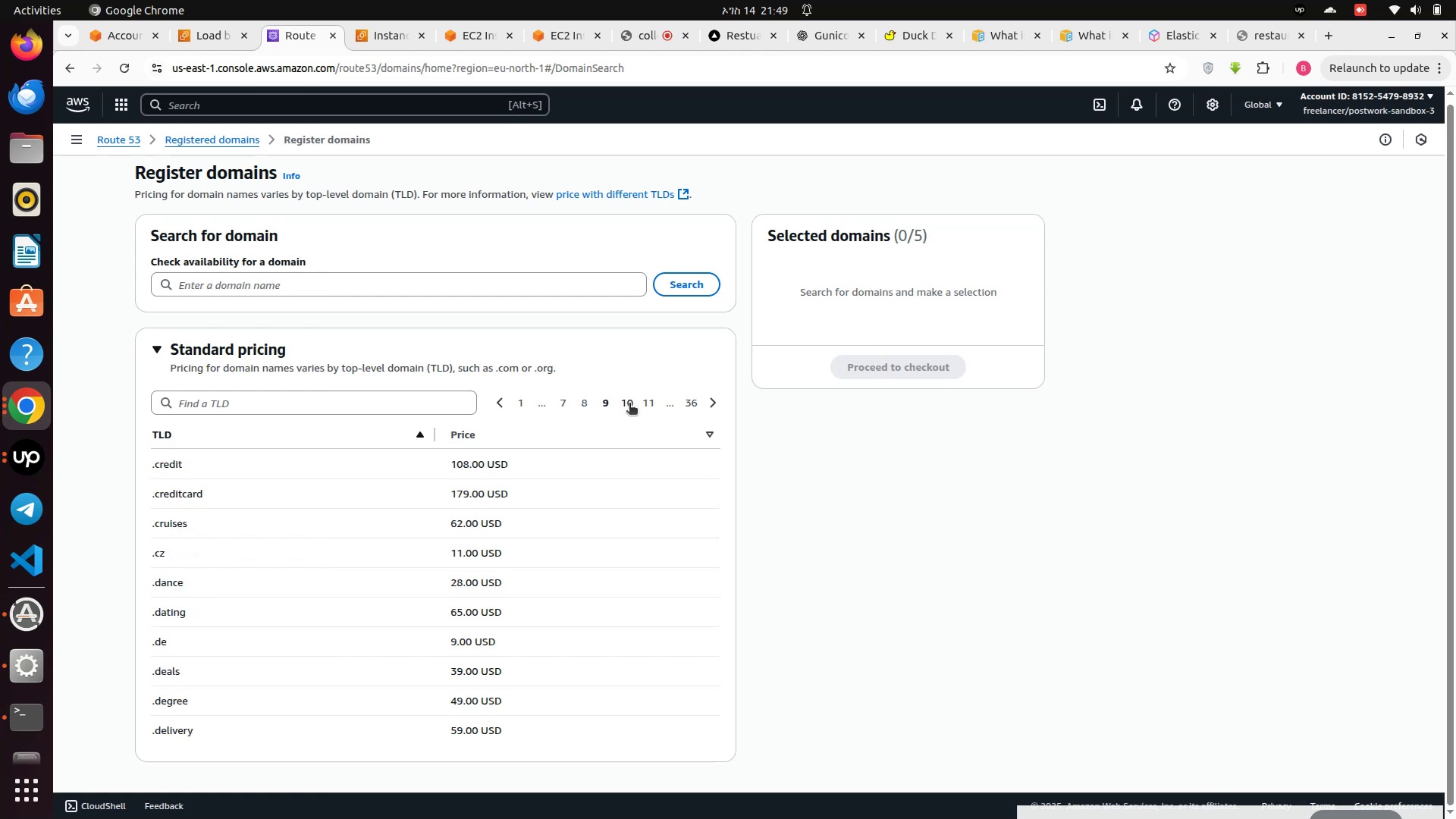 
left_click([629, 404])
 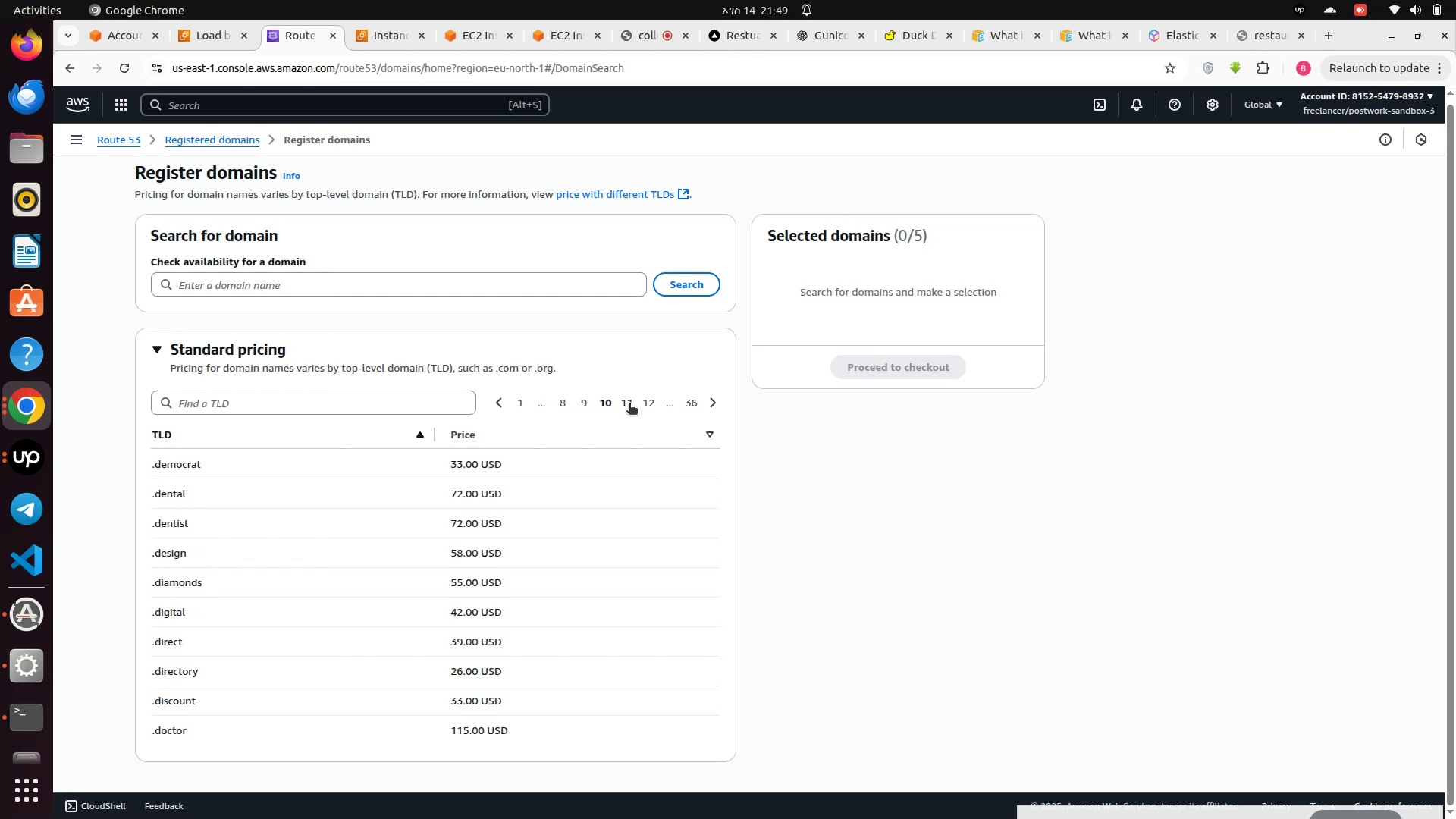 
left_click([629, 404])
 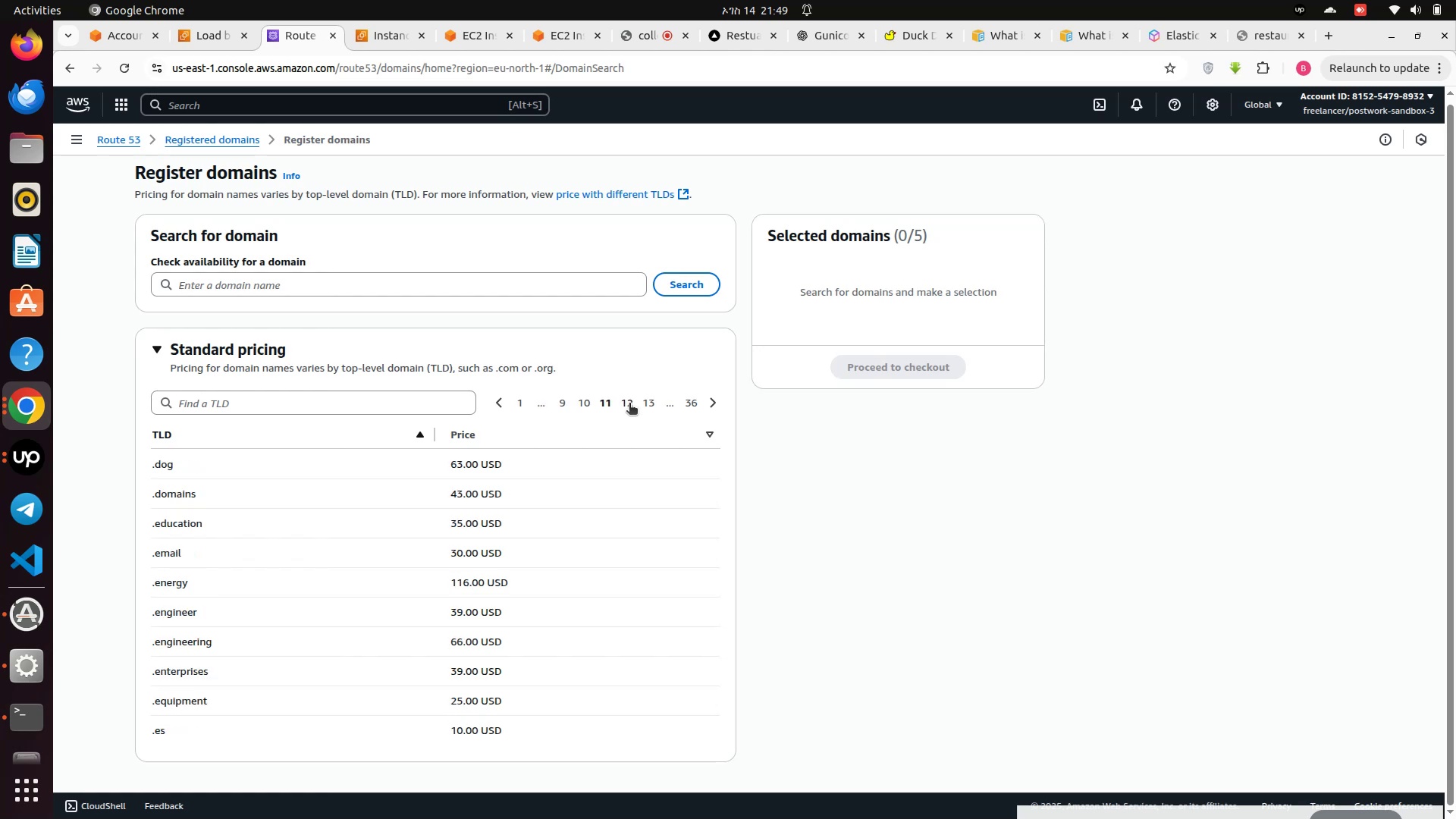 
left_click([629, 404])
 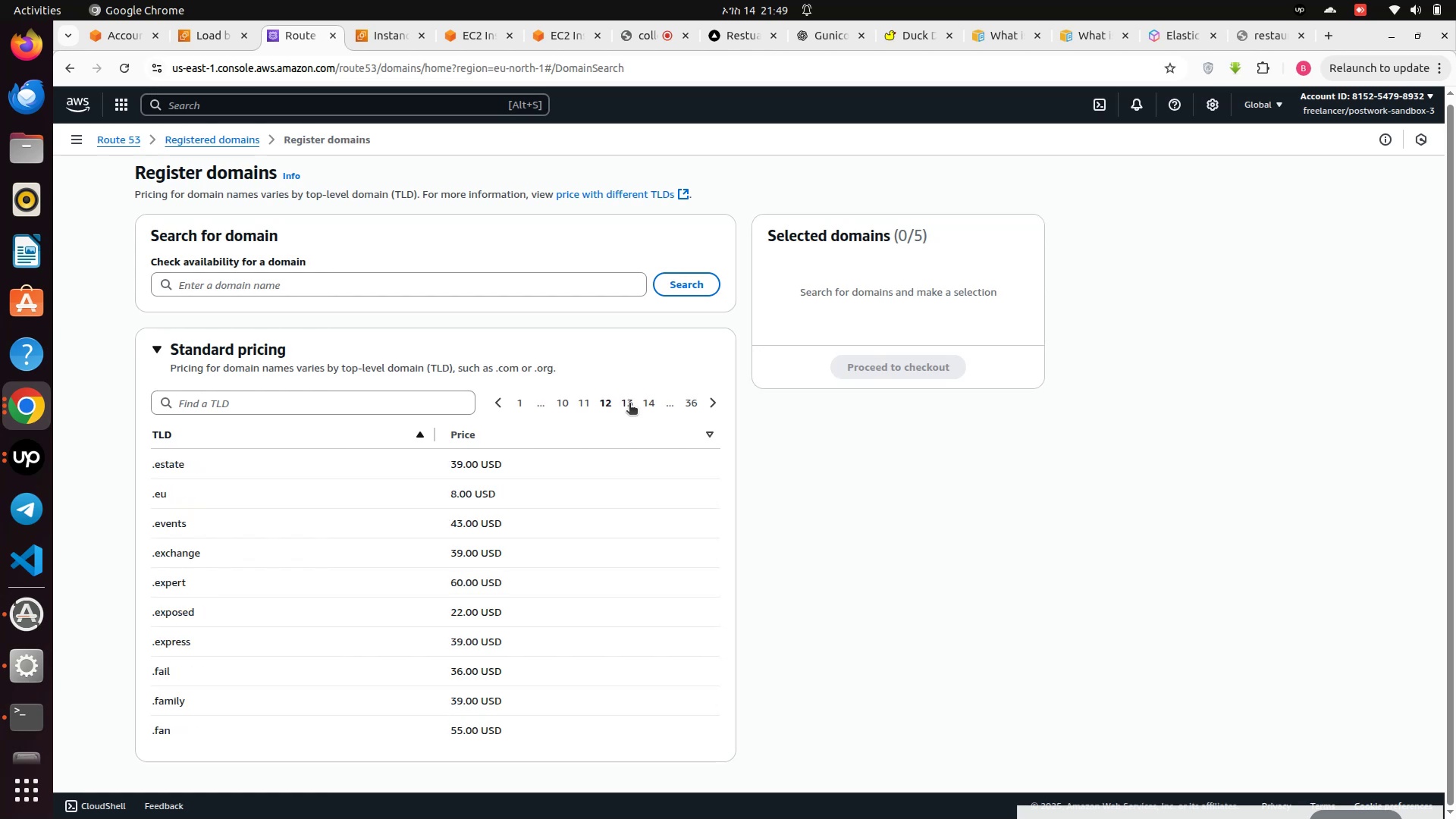 
left_click([629, 404])
 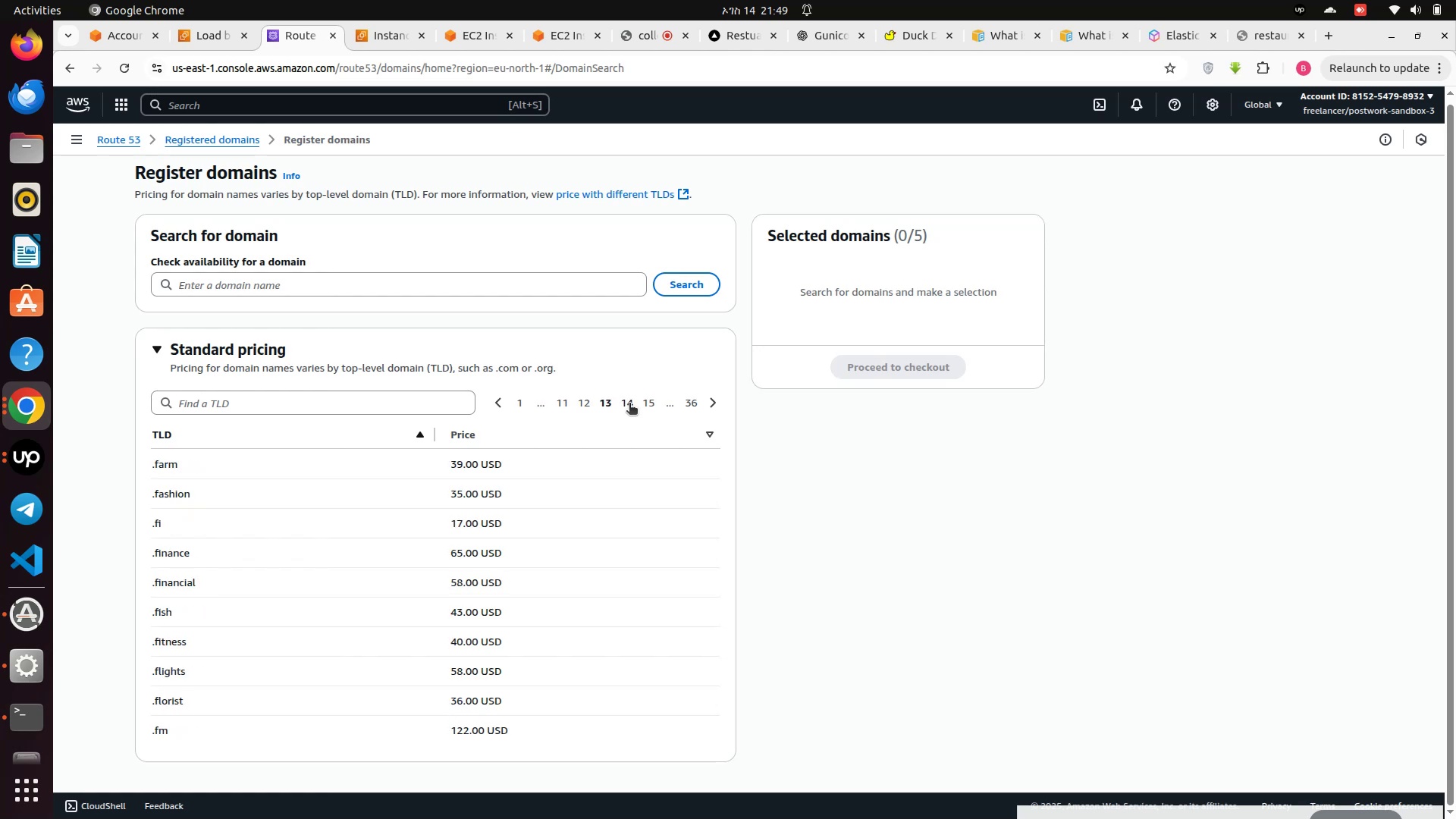 
left_click([629, 404])
 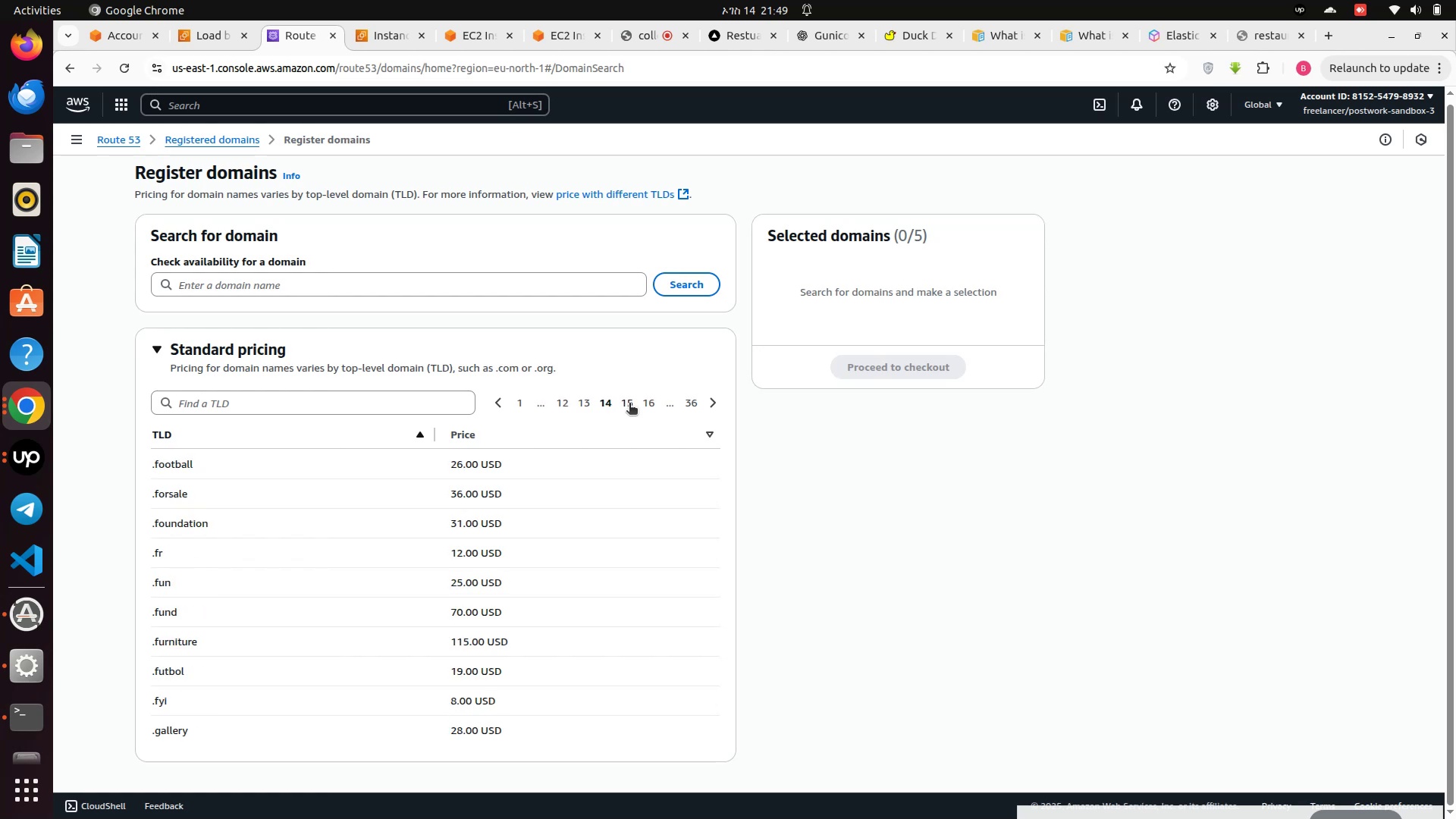 
left_click([629, 404])
 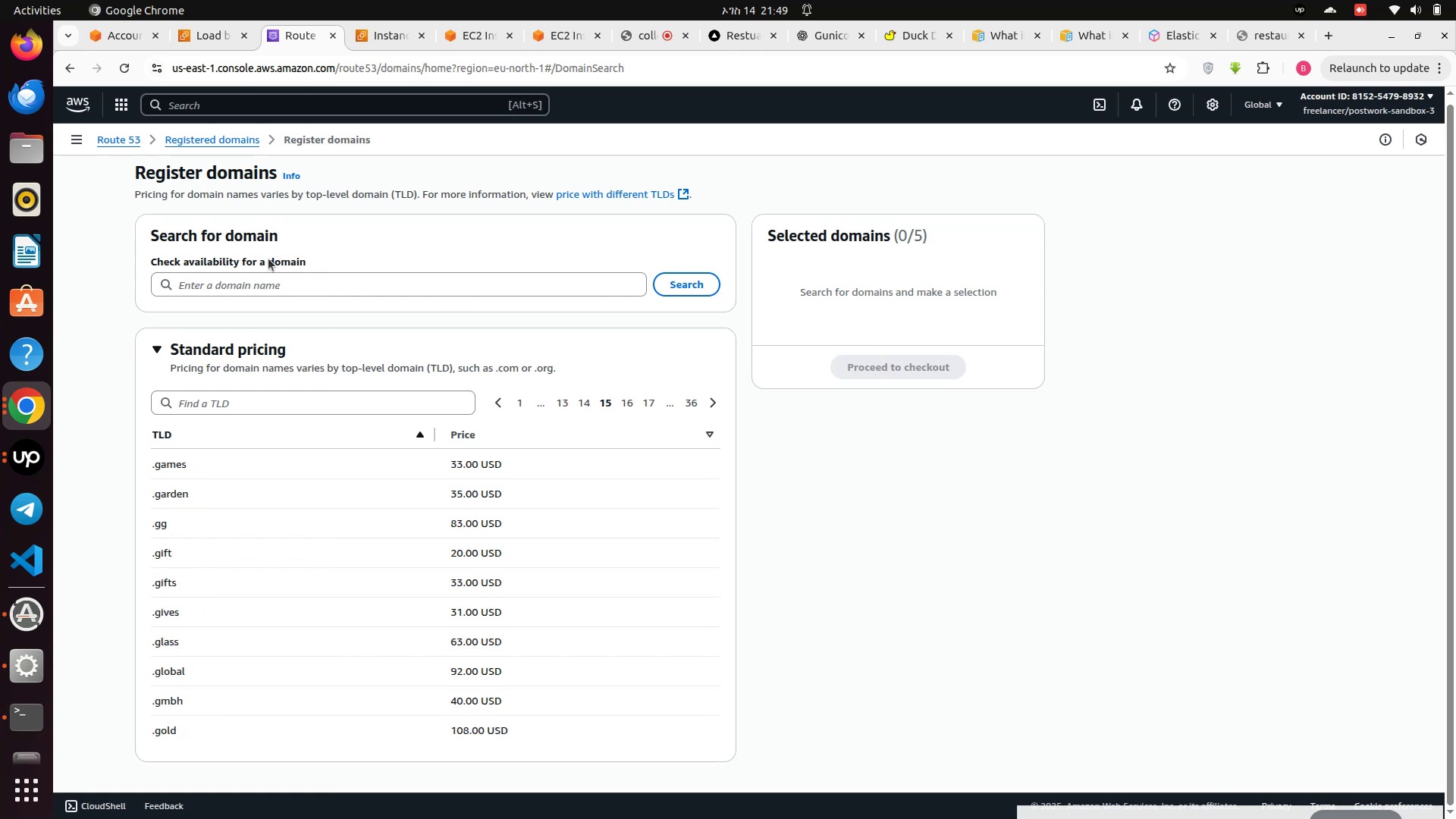 
left_click([264, 278])
 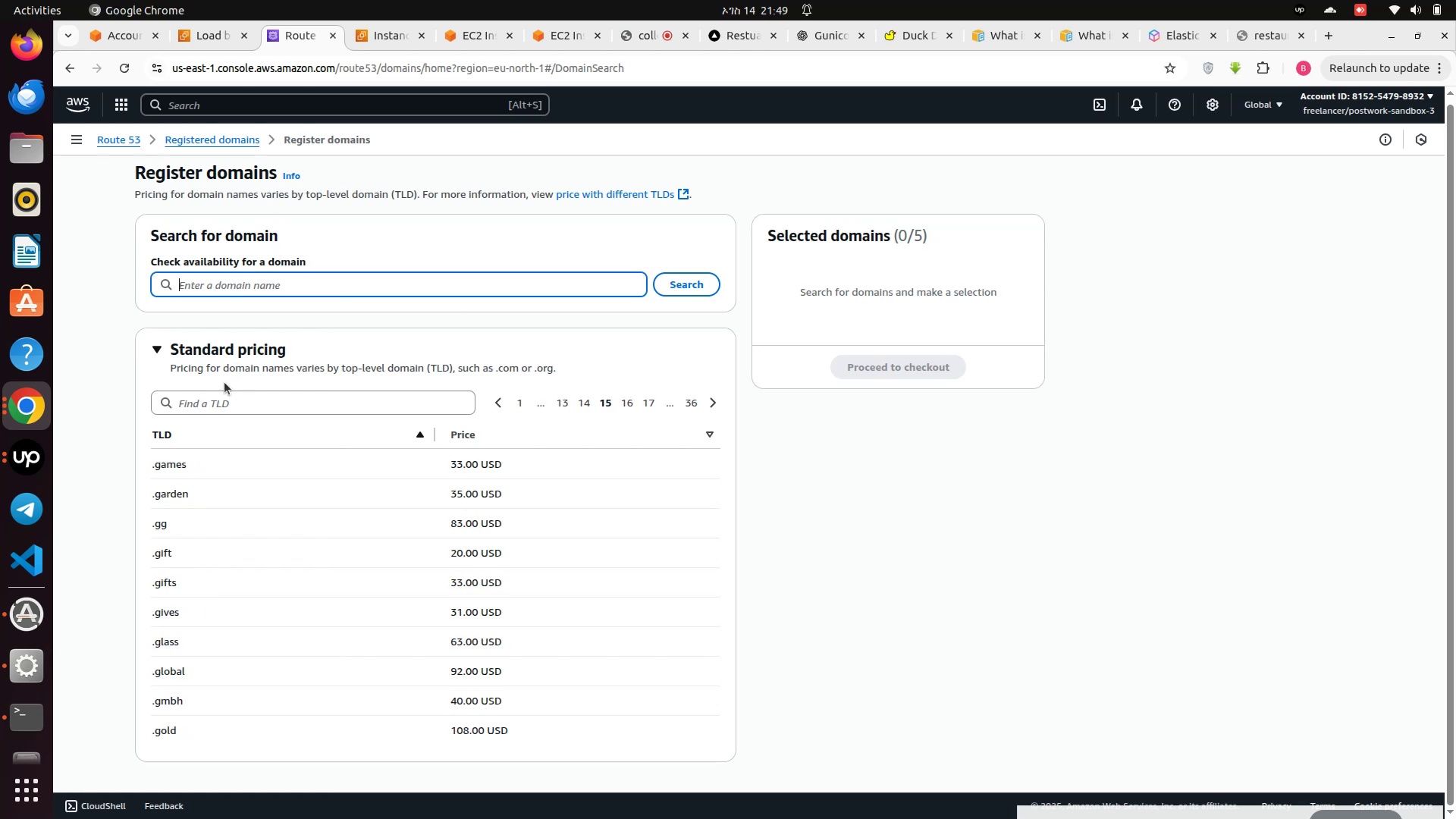 
scroll: coordinate [428, 466], scroll_direction: down, amount: 5.0
 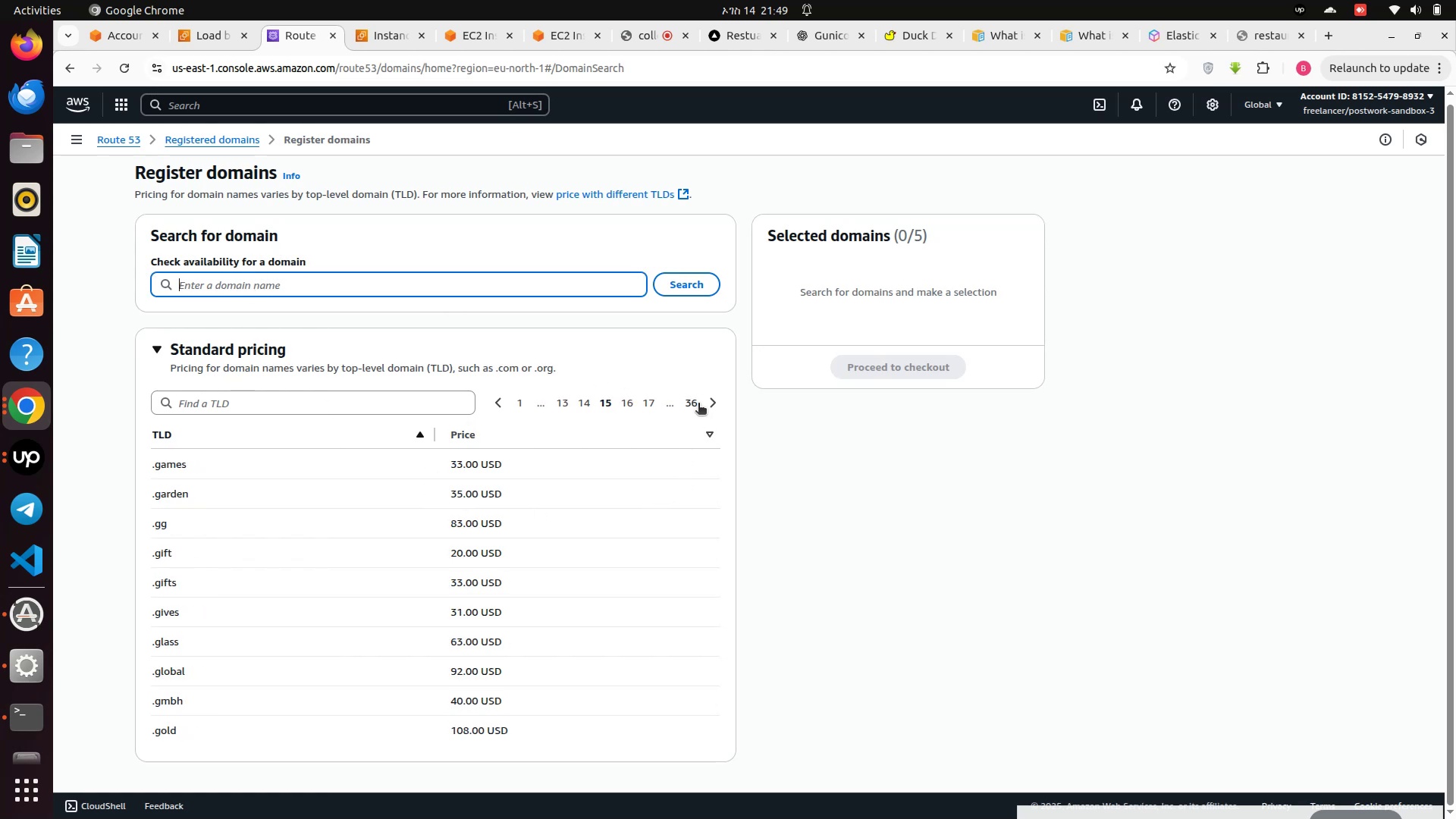 
left_click([698, 403])
 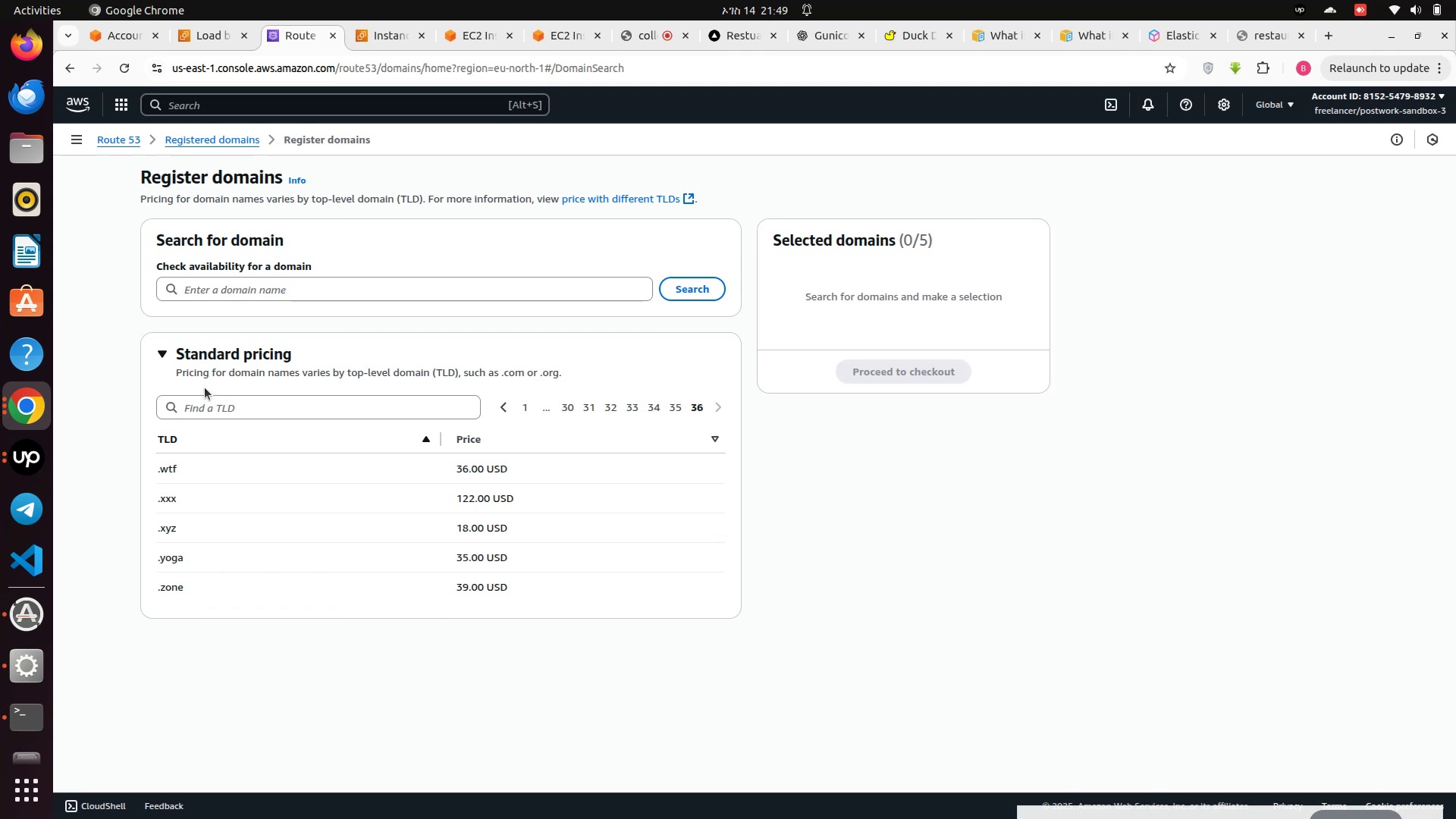 
left_click([212, 418])
 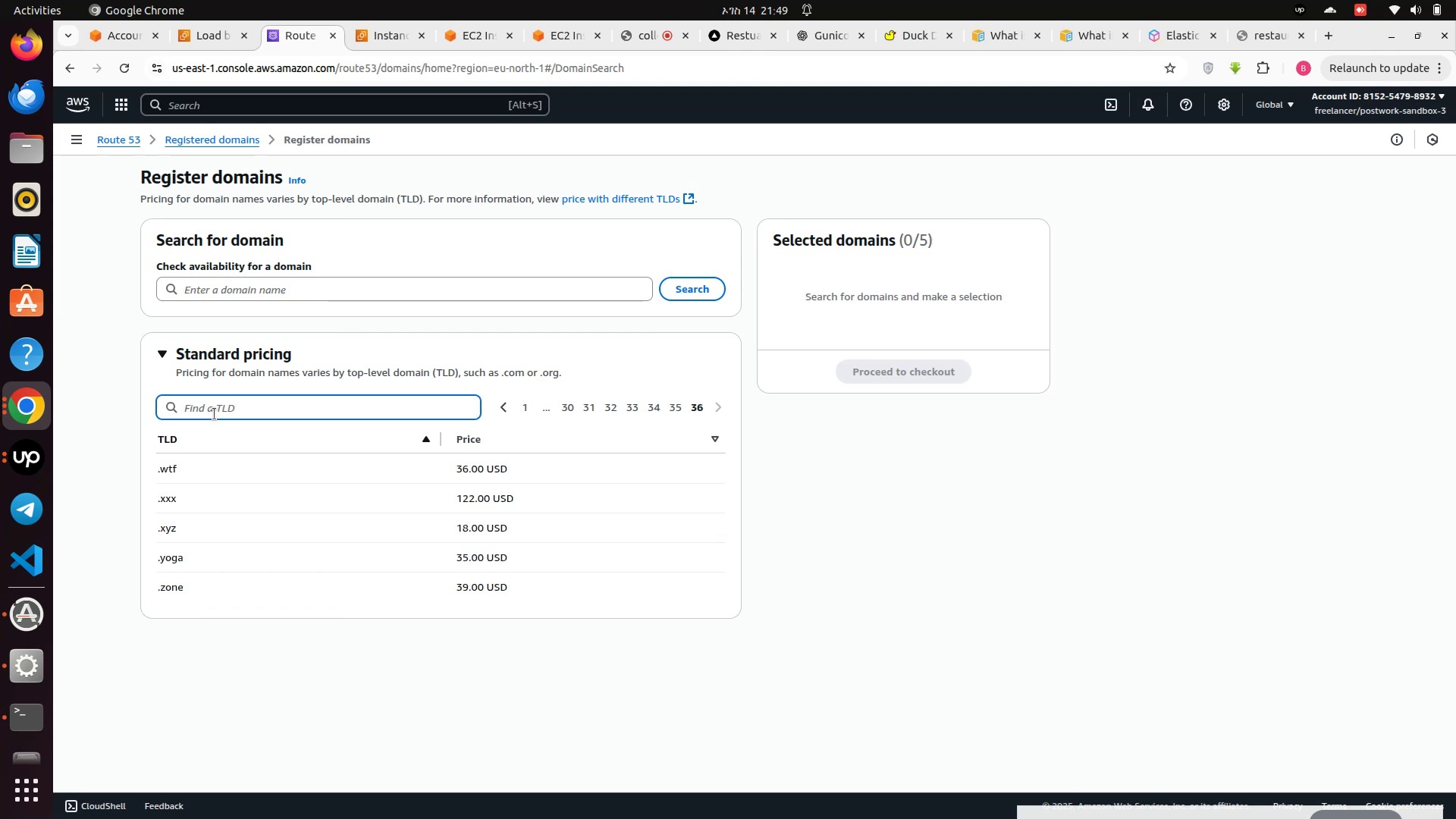 
type(frw)
key(Backspace)
 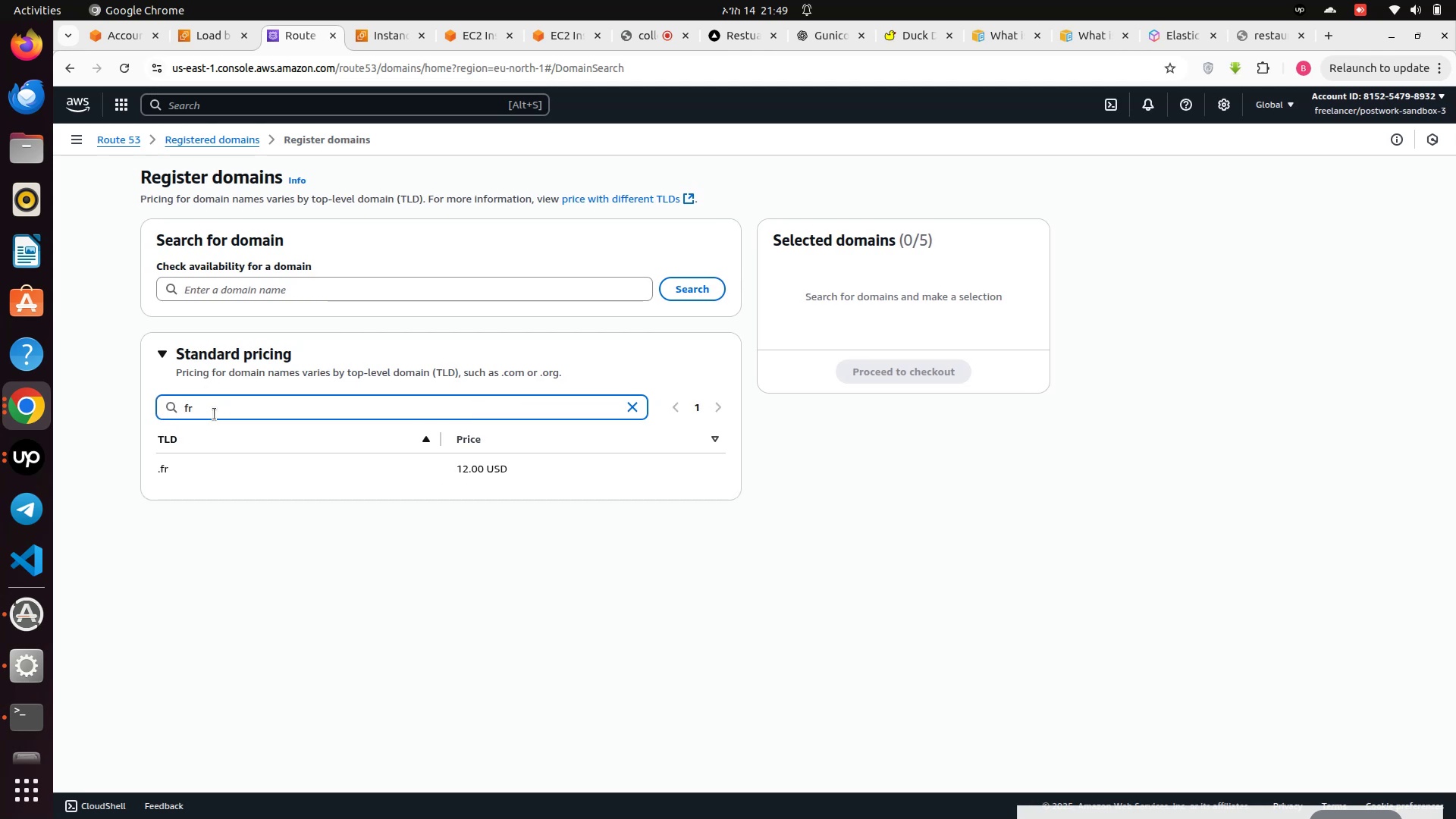 
hold_key(key=Backspace, duration=0.79)
 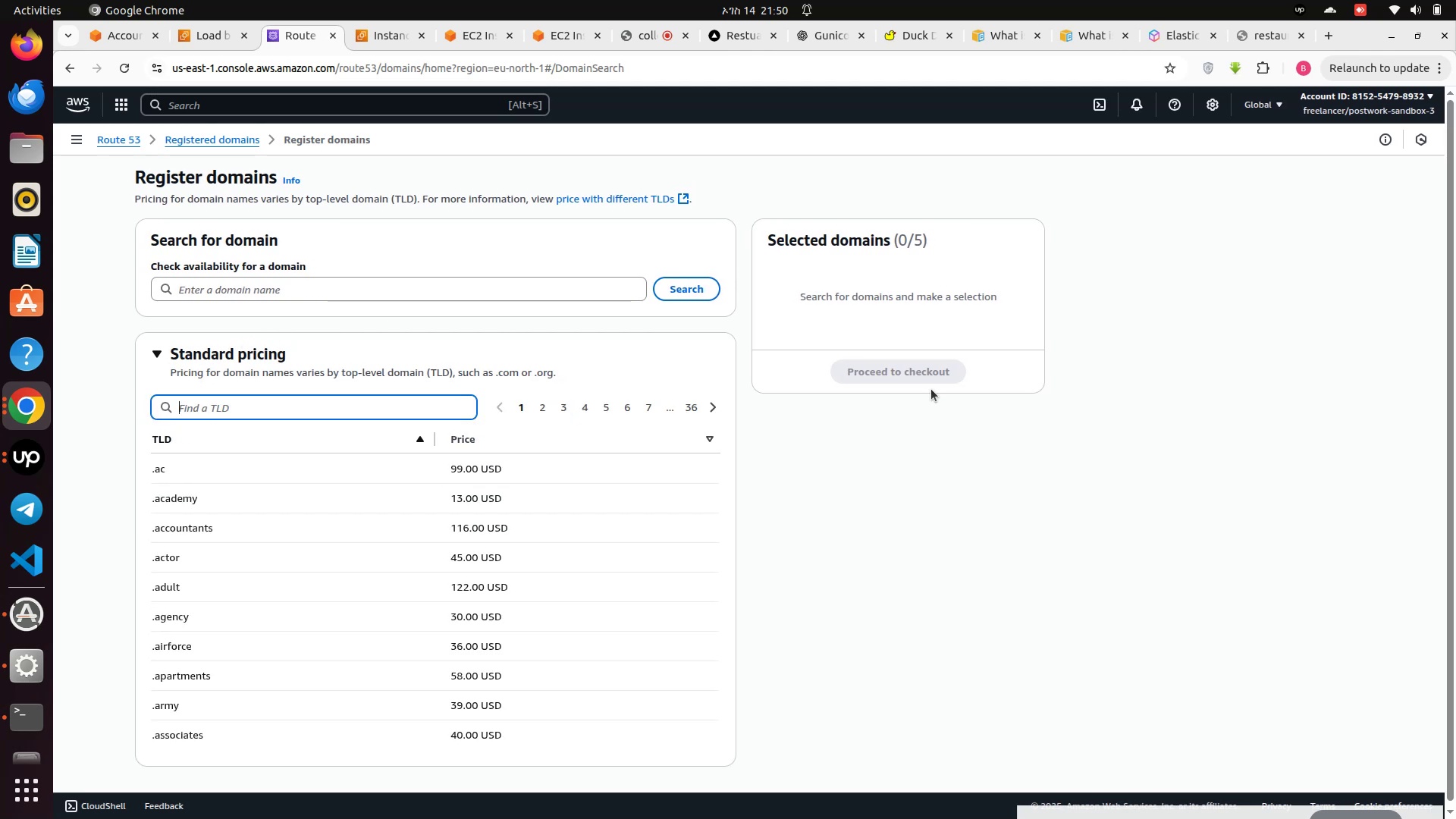 
left_click([274, 293])
 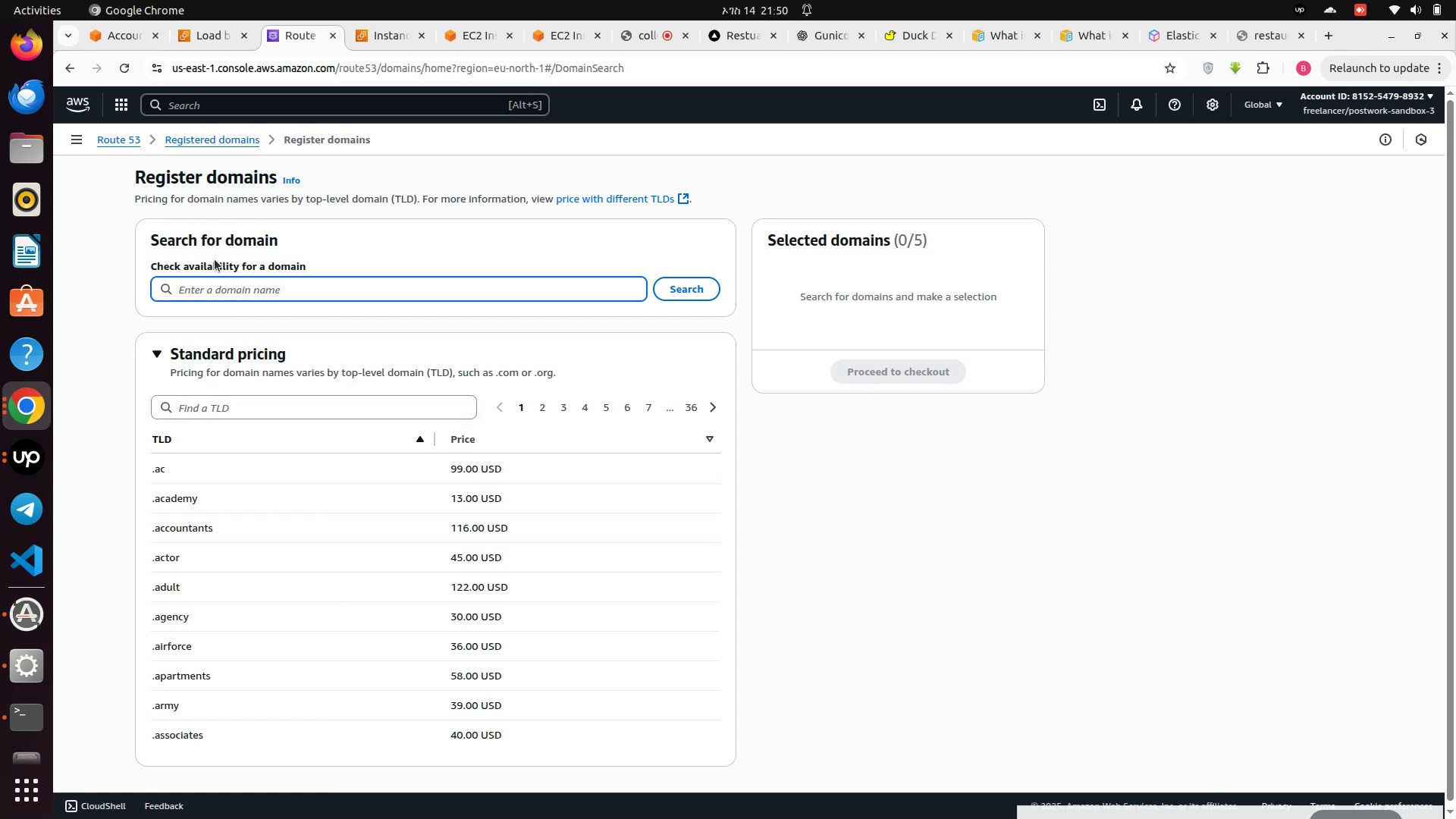 
scroll: coordinate [215, 259], scroll_direction: up, amount: 1.0
 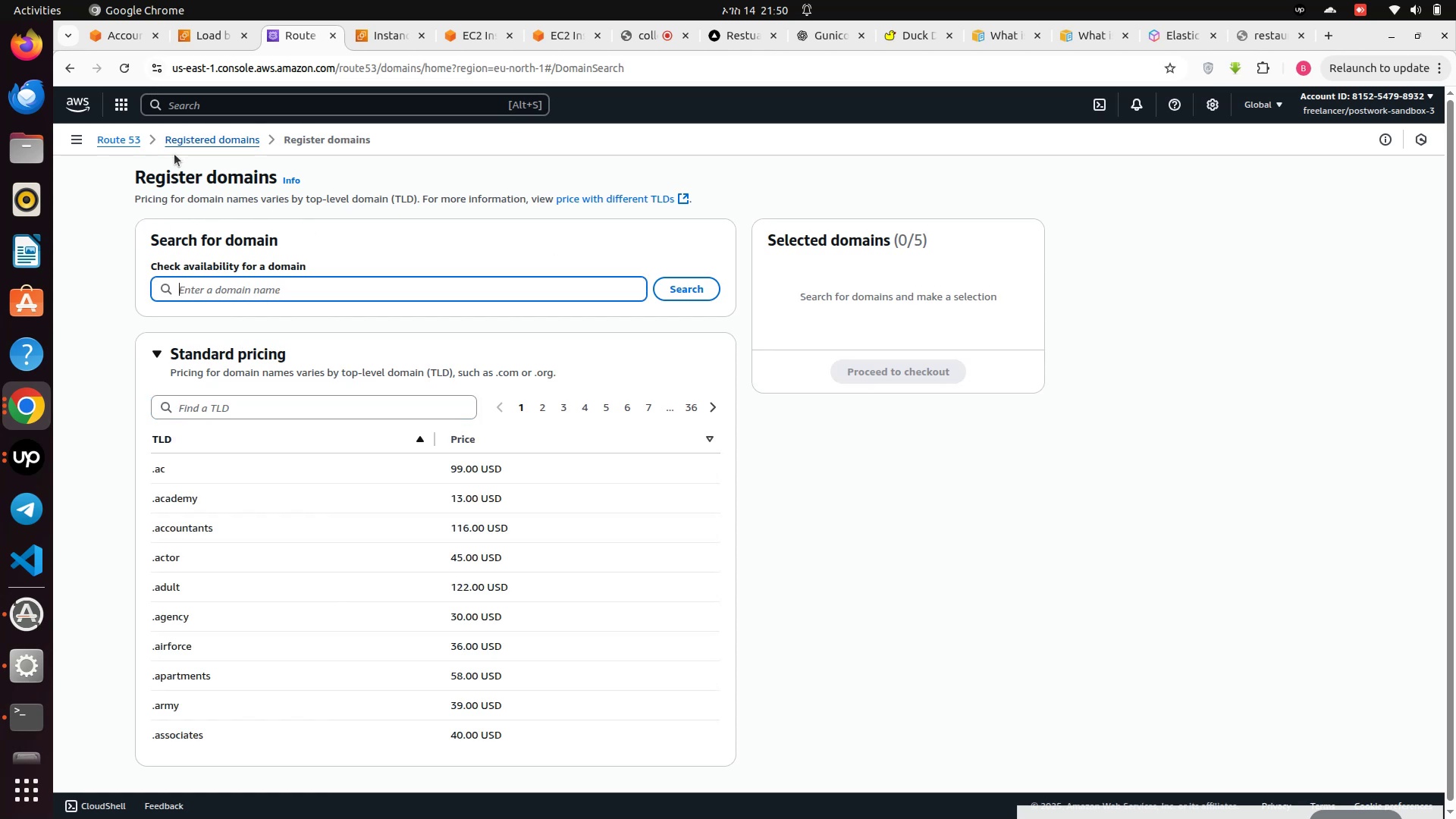 
left_click([124, 140])
 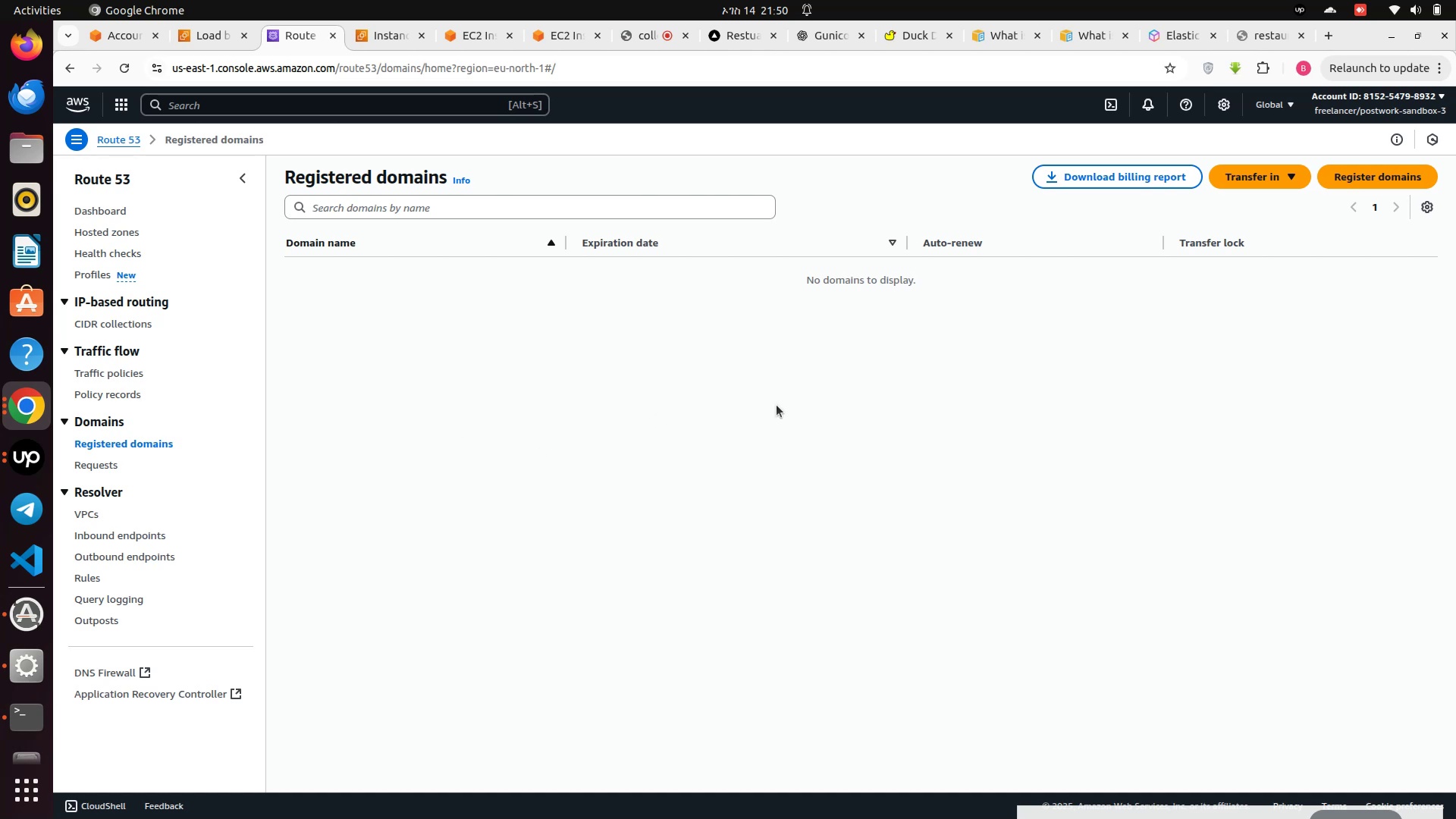 
wait(13.15)
 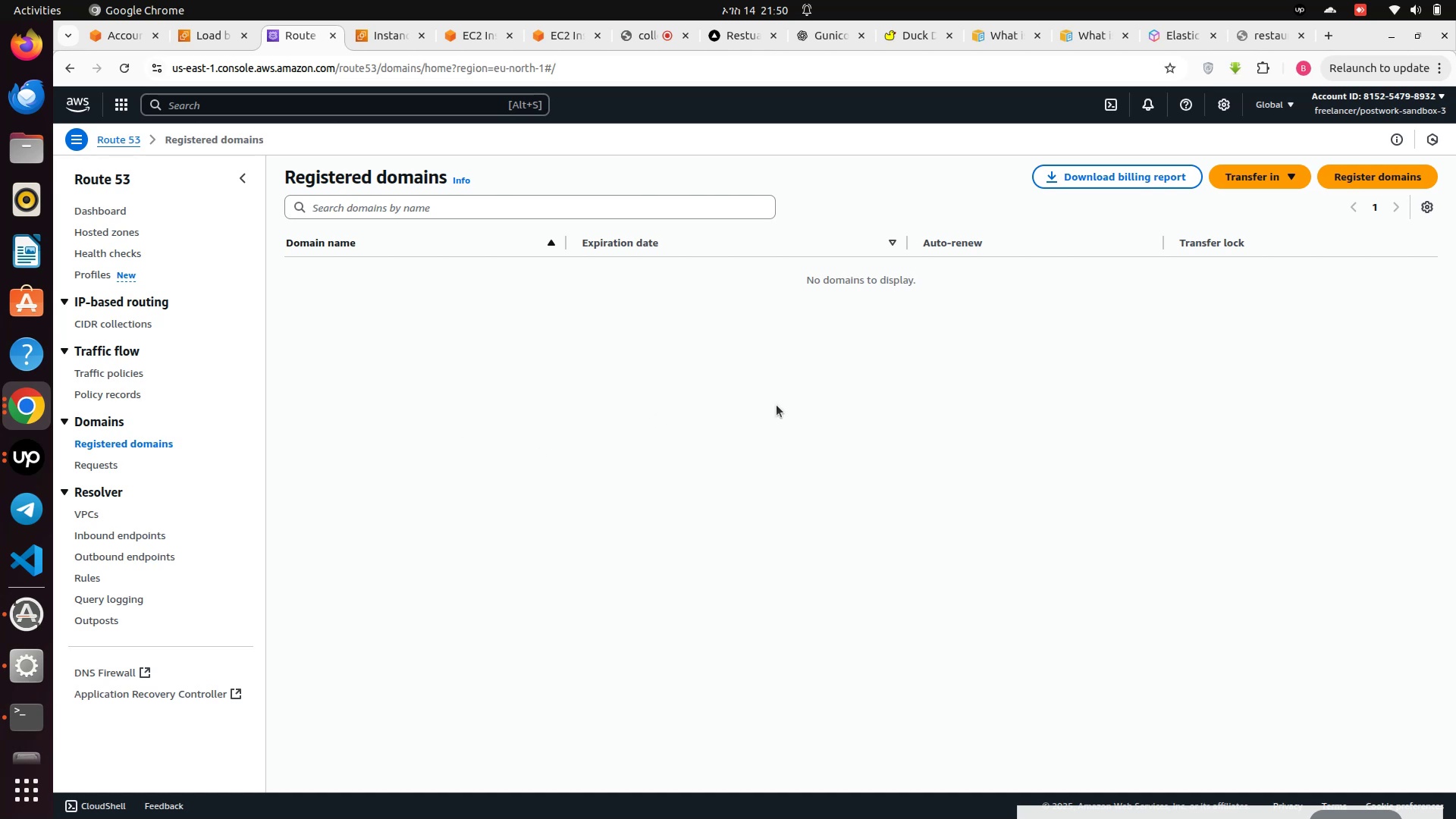 
left_click([94, 210])
 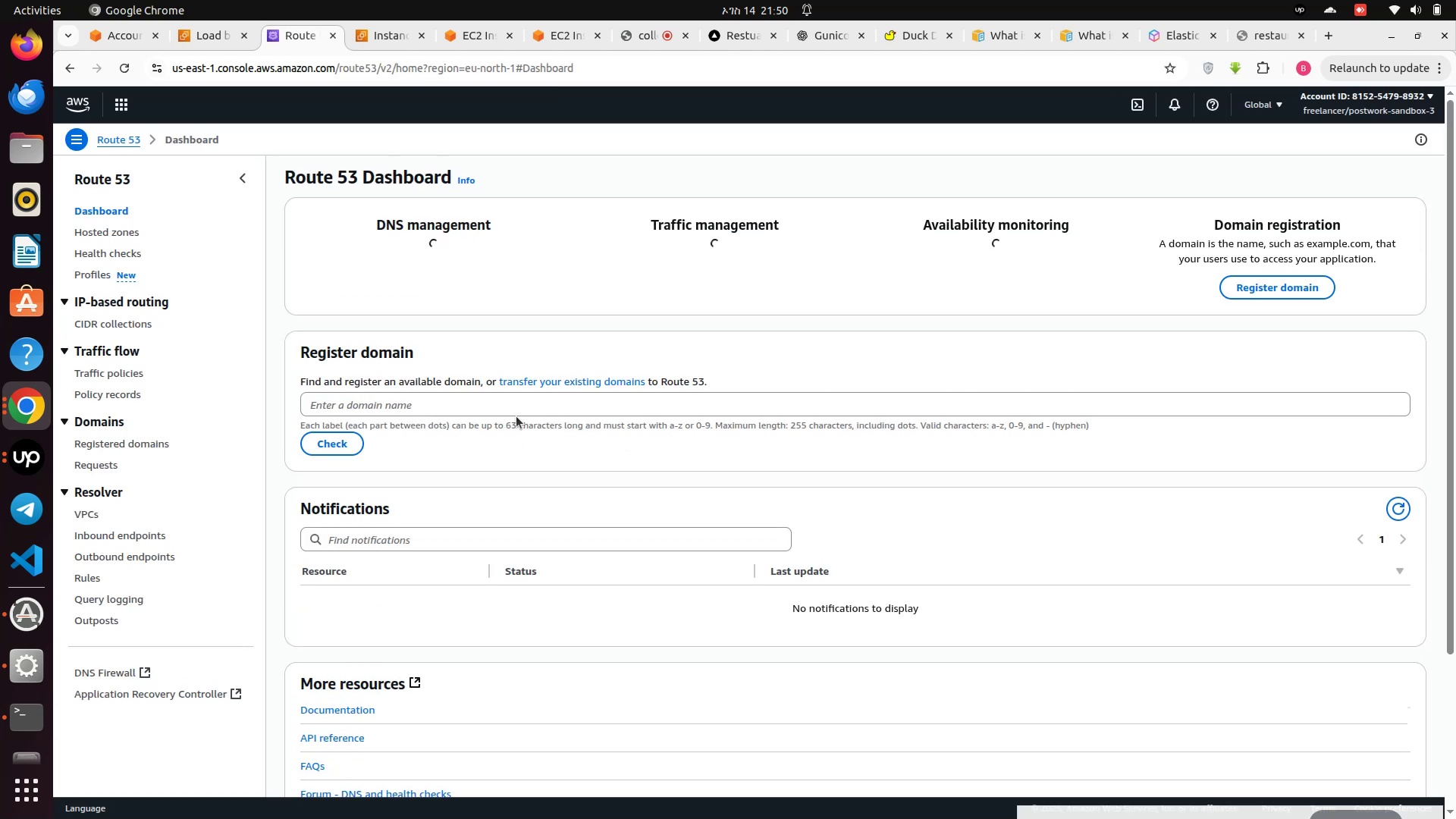 
wait(7.73)
 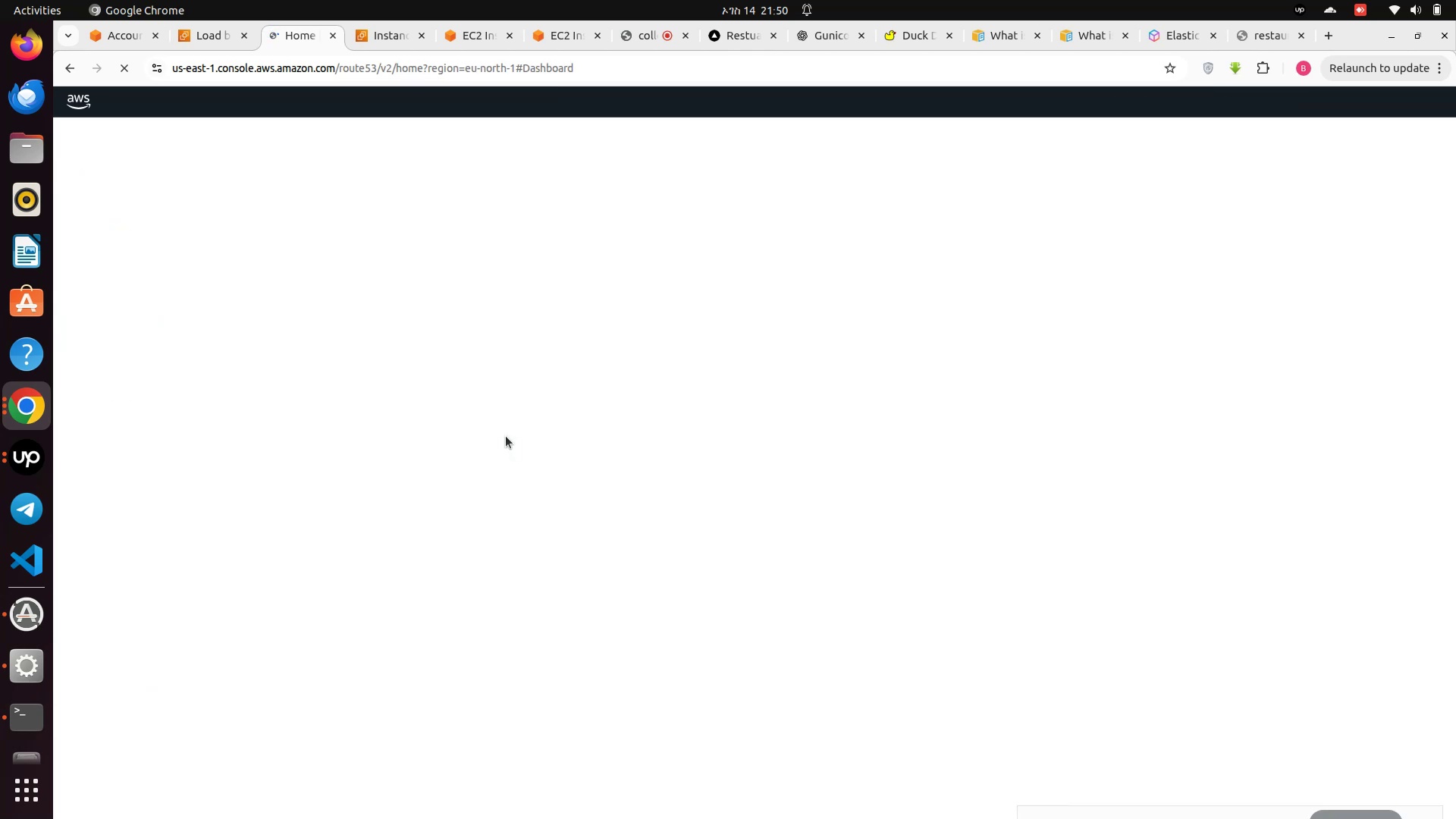 
left_click([447, 422])
 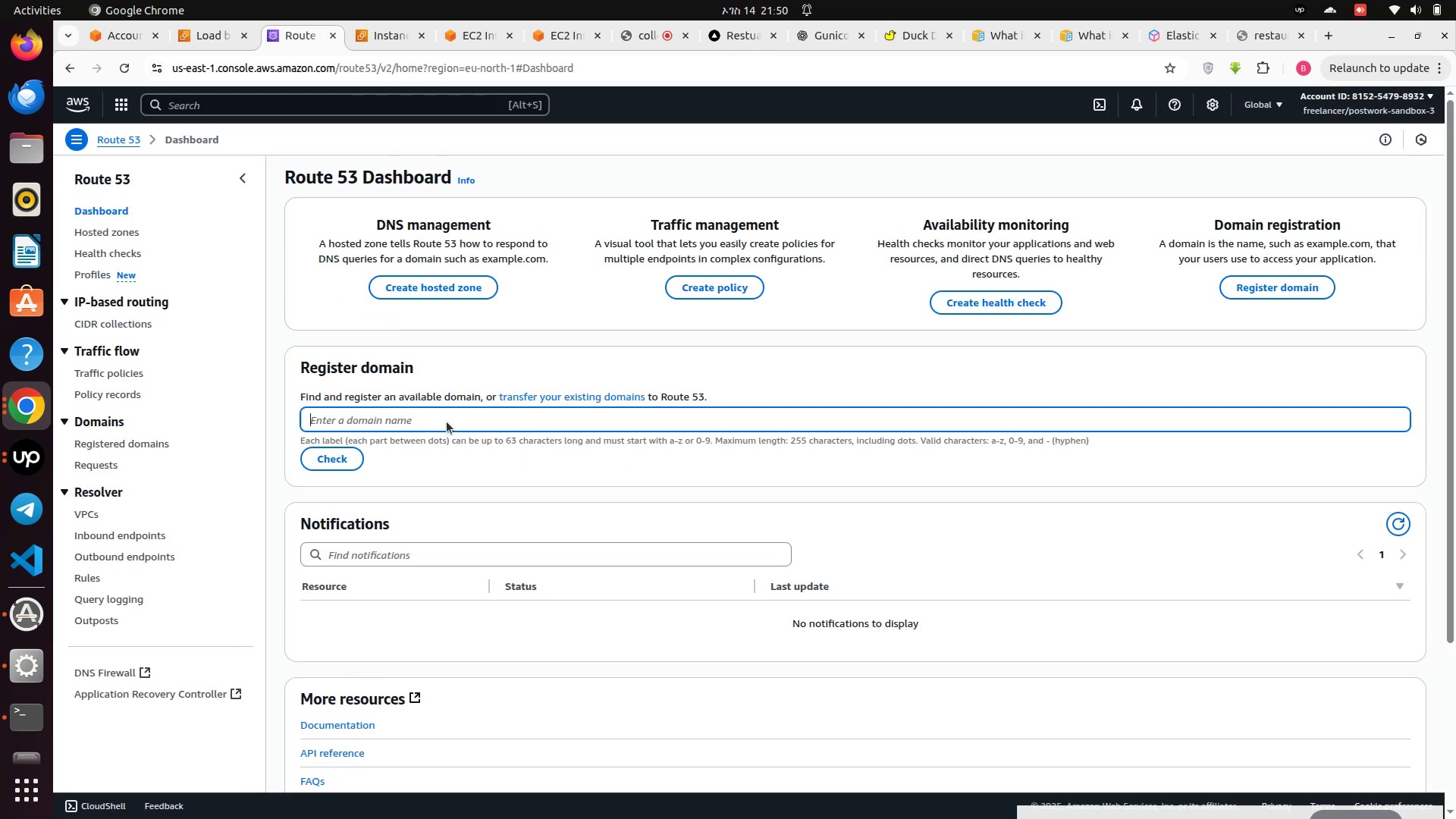 
key(Control+V)
 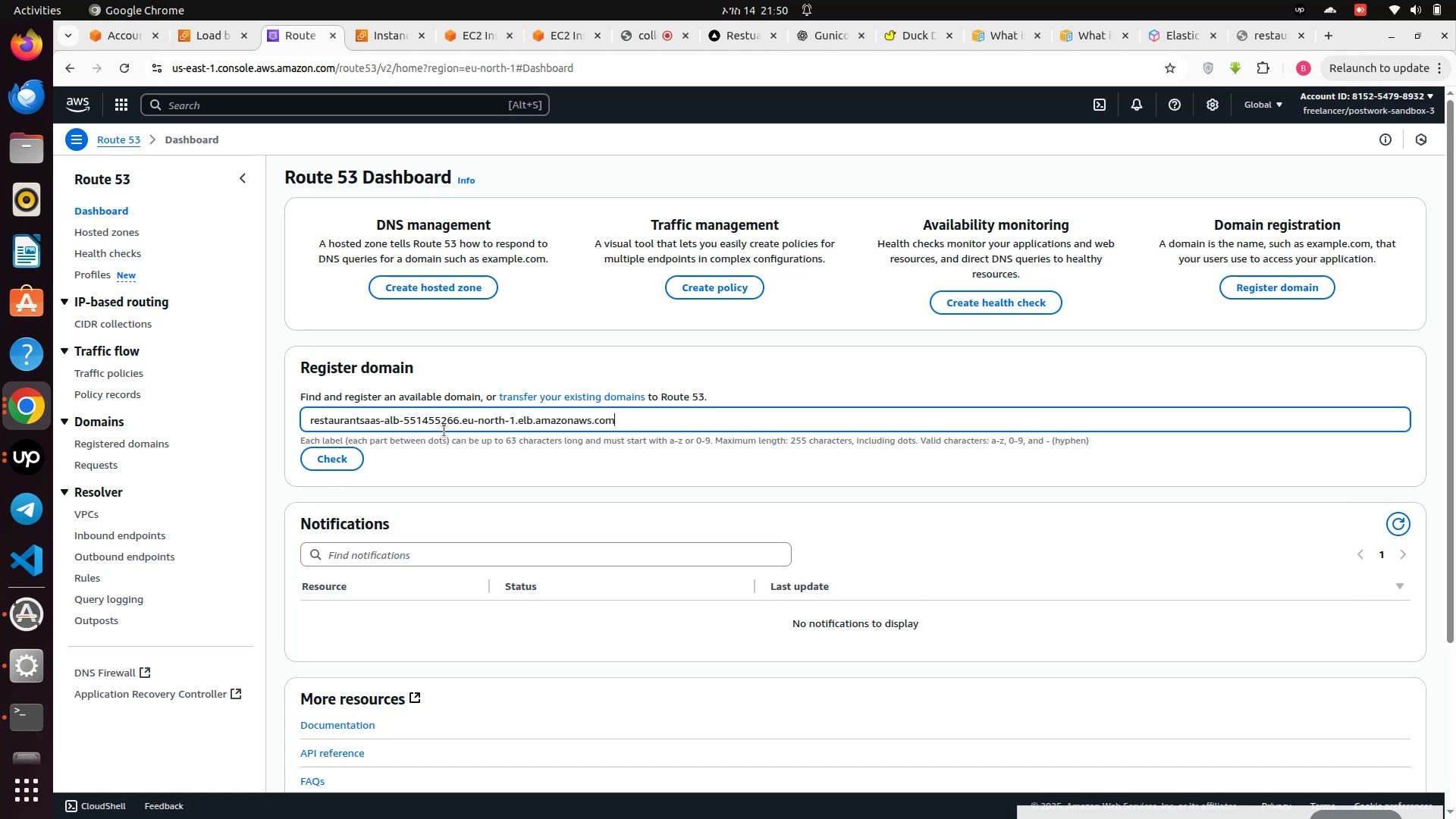 
hold_key(key=Backspace, duration=1.51)
 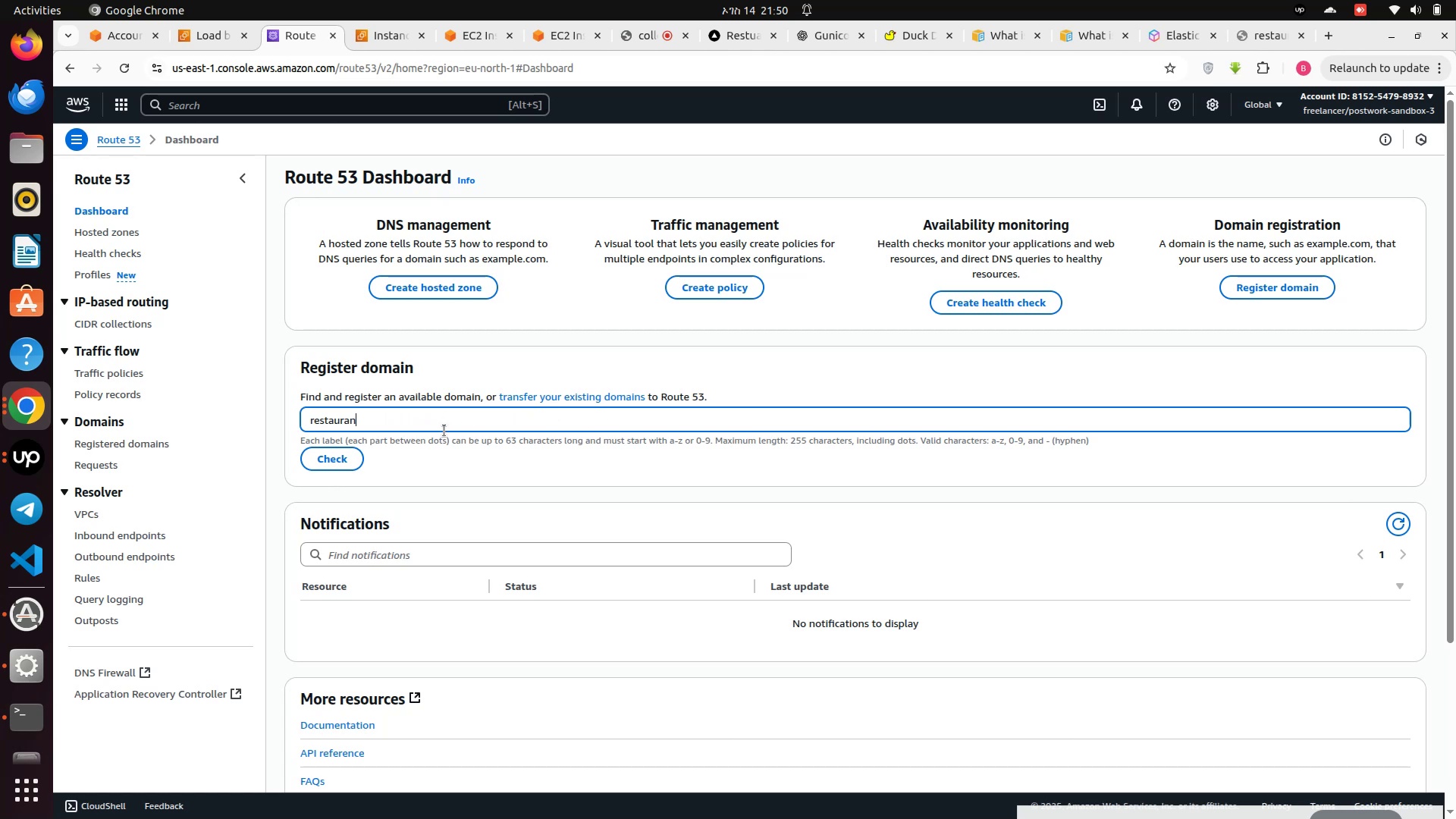 
hold_key(key=Backspace, duration=1.2)
 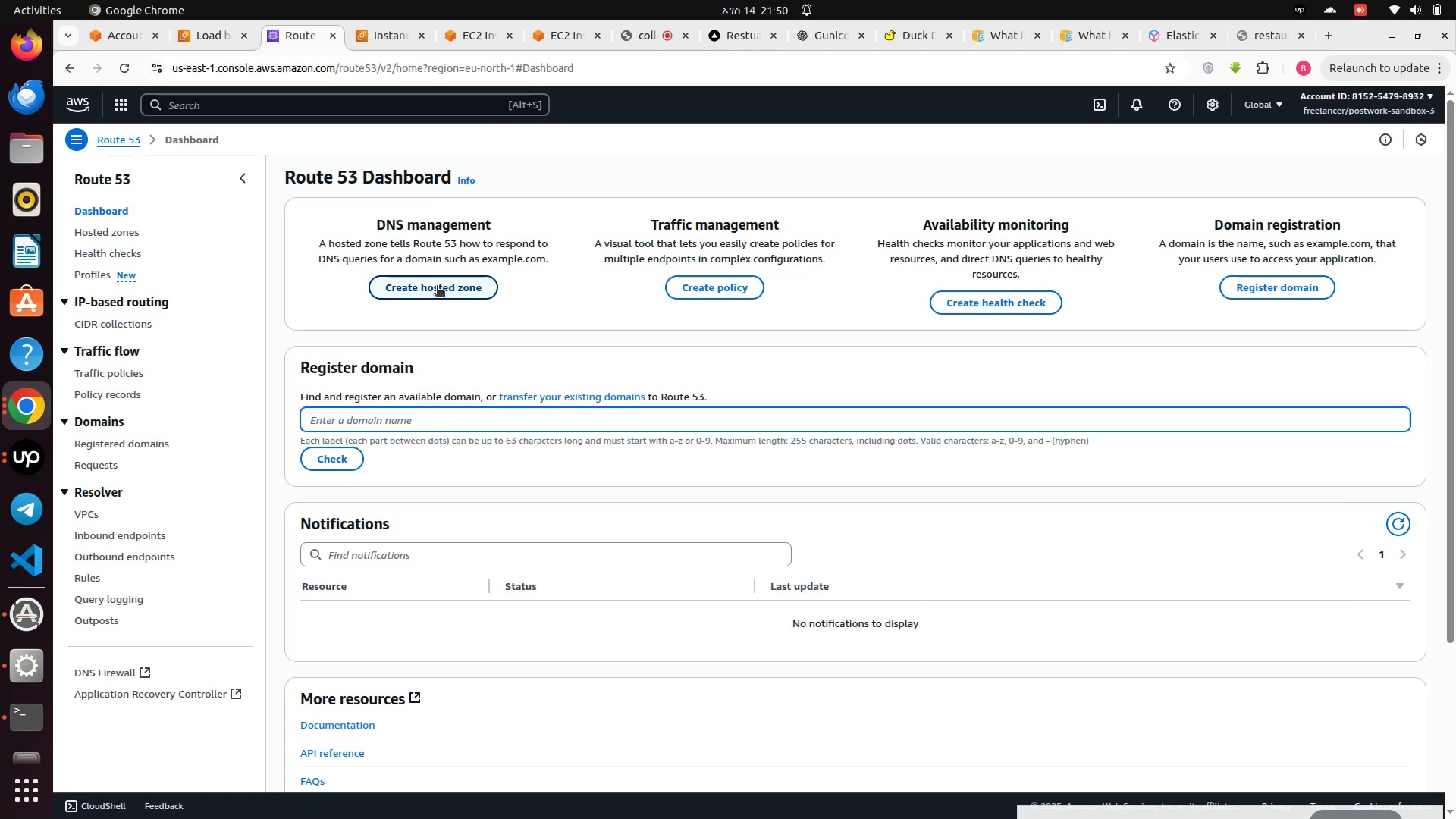 
left_click([431, 283])
 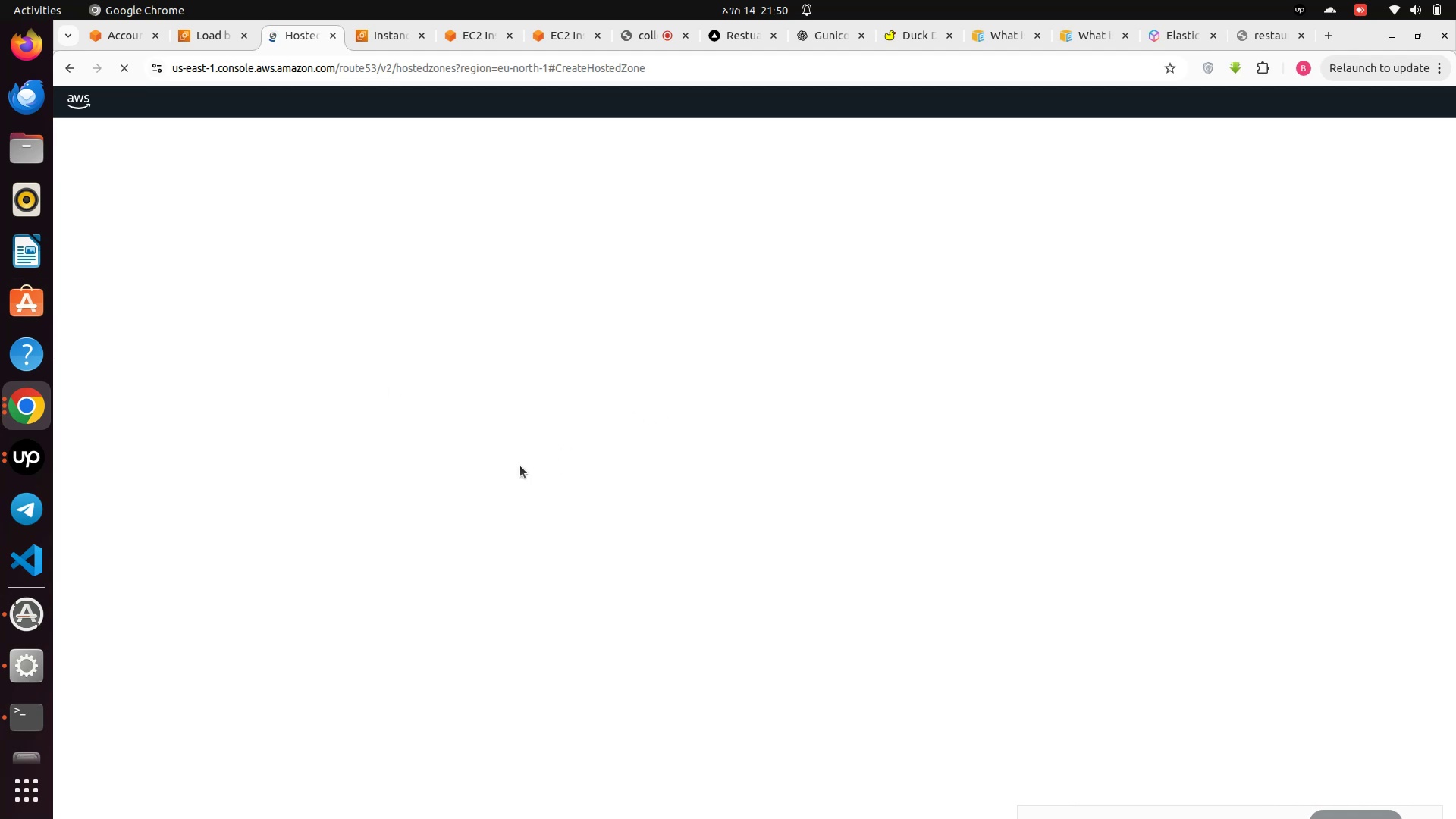 
wait(22.11)
 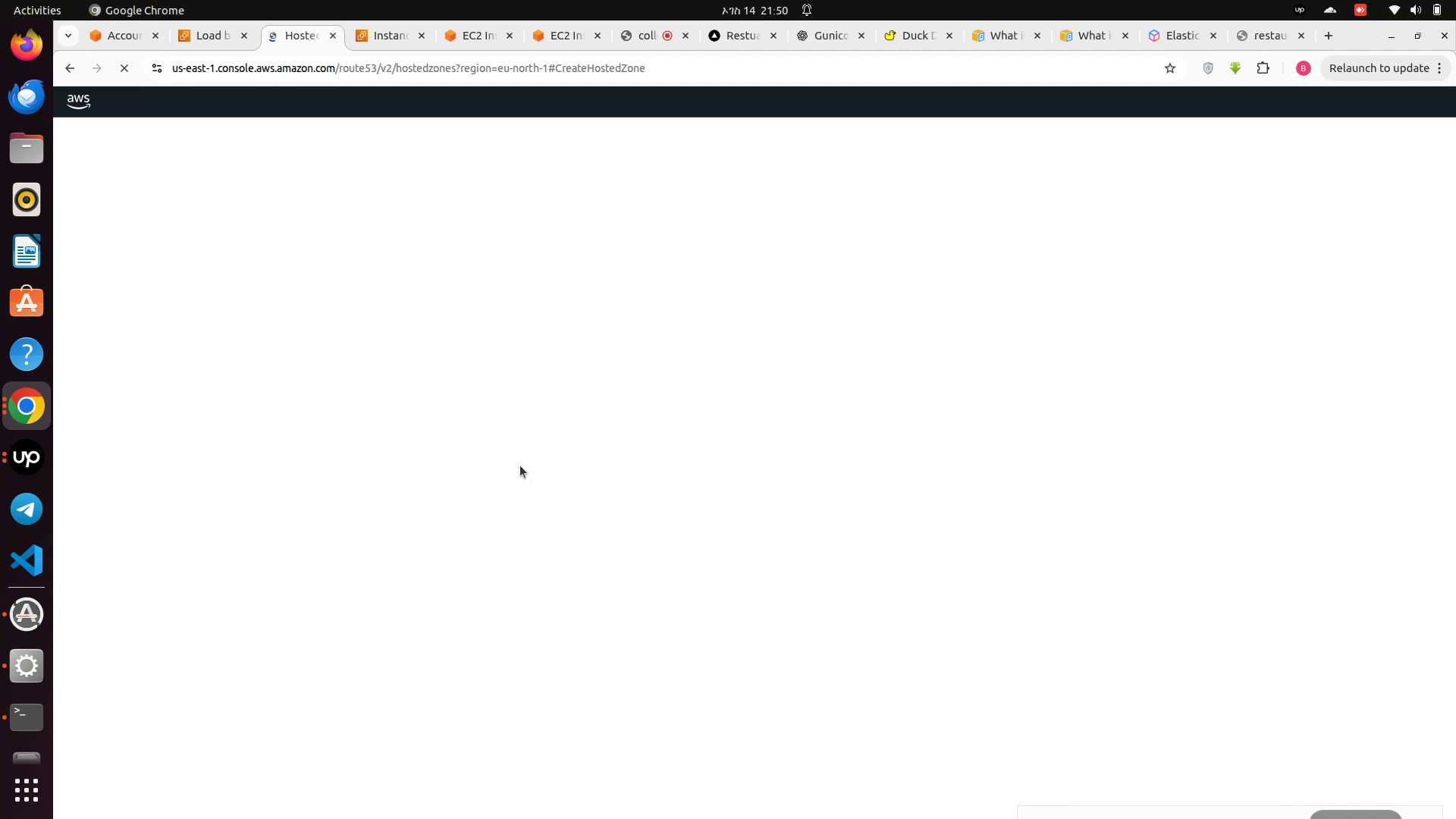 
left_click([17, 405])
 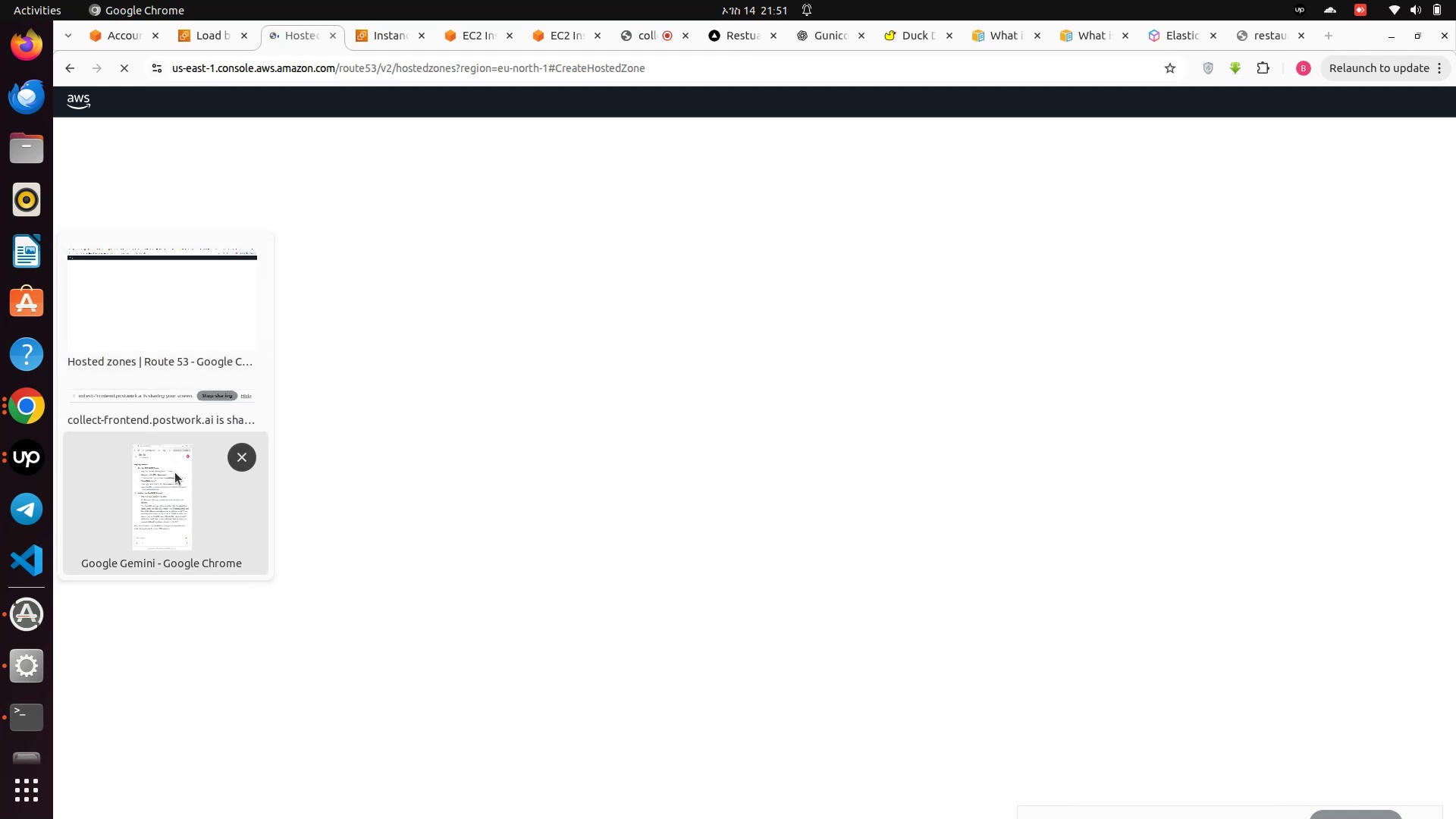 
left_click([175, 472])
 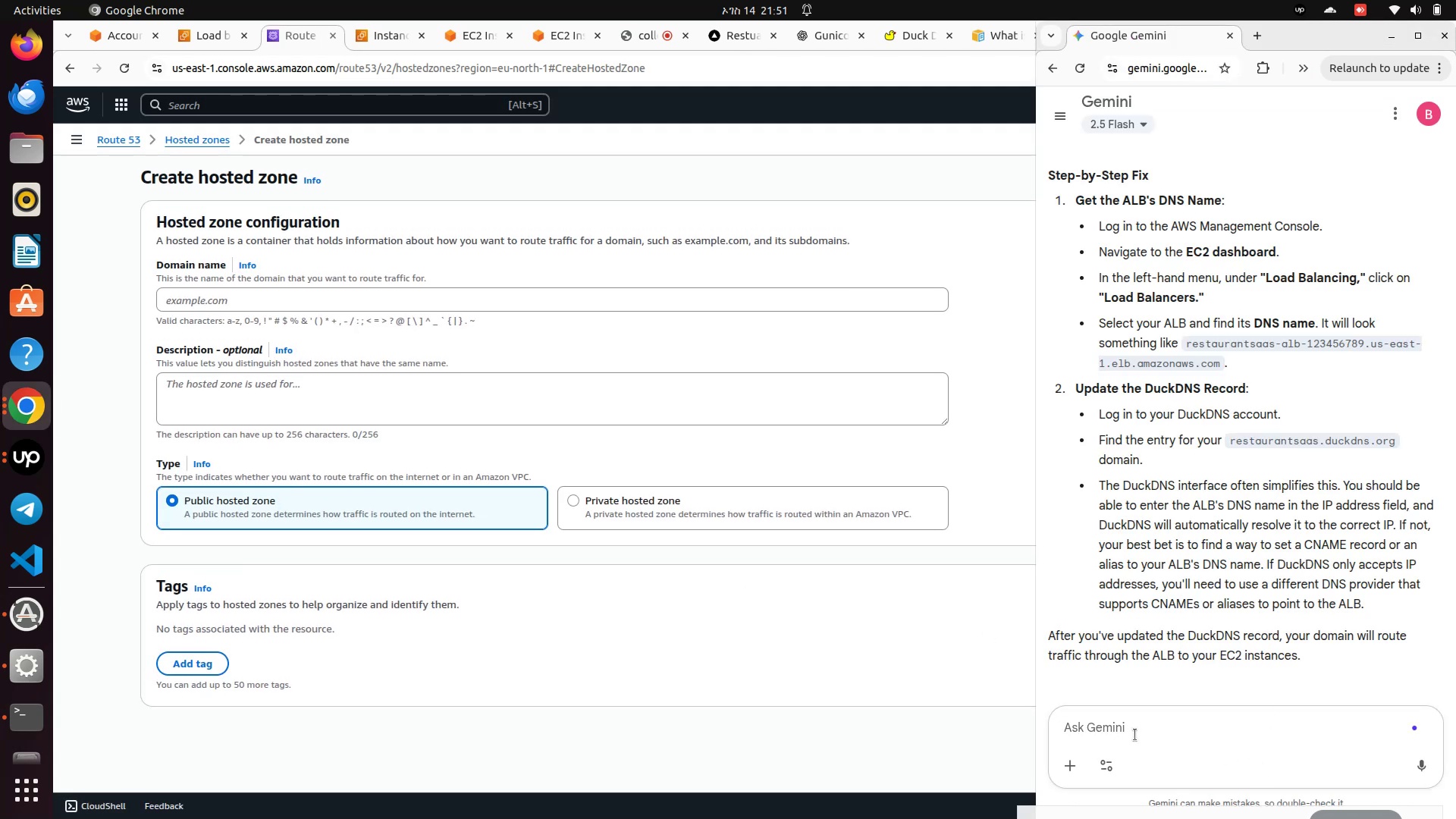 
wait(7.76)
 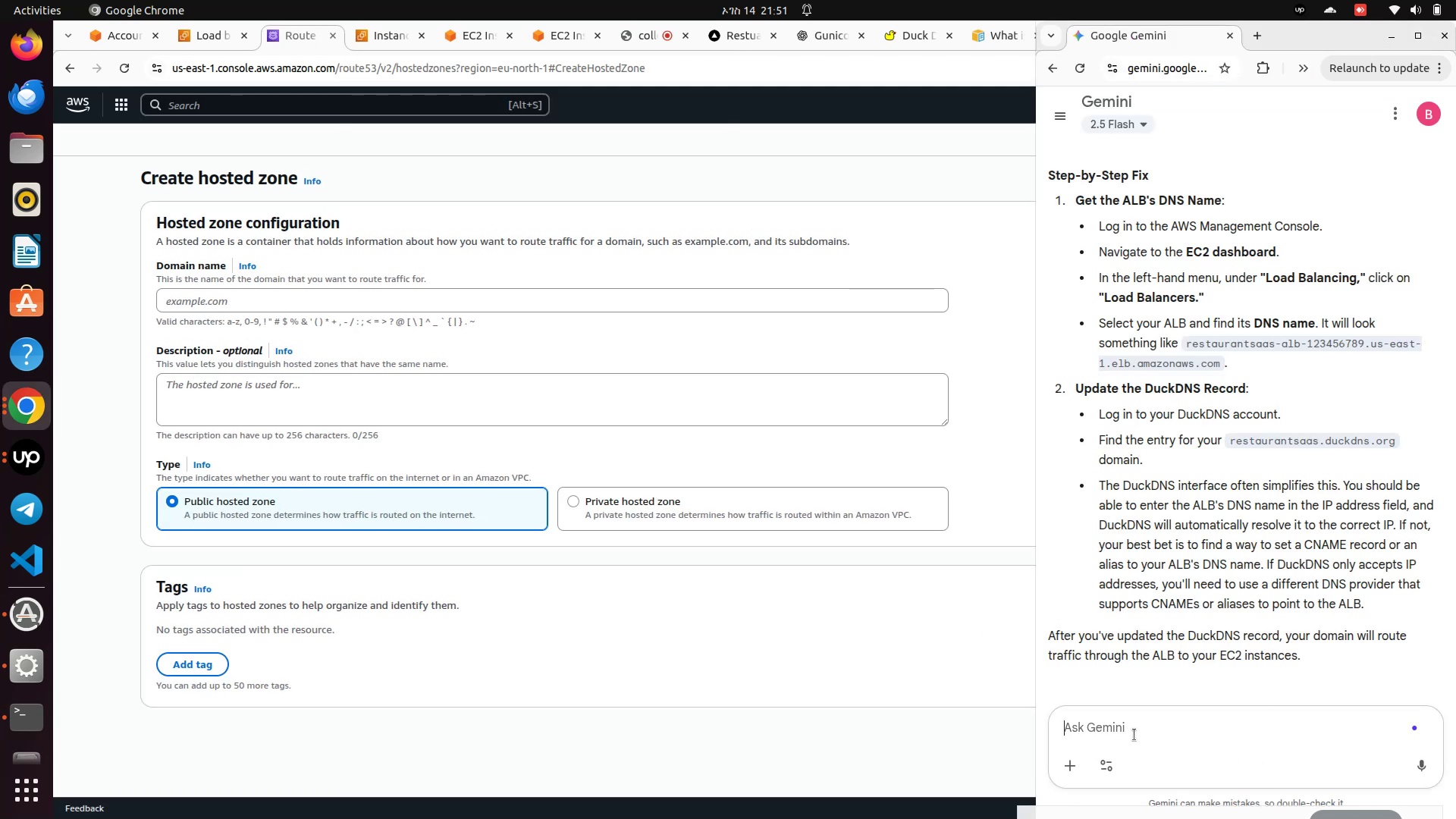 
left_click([1135, 735])
 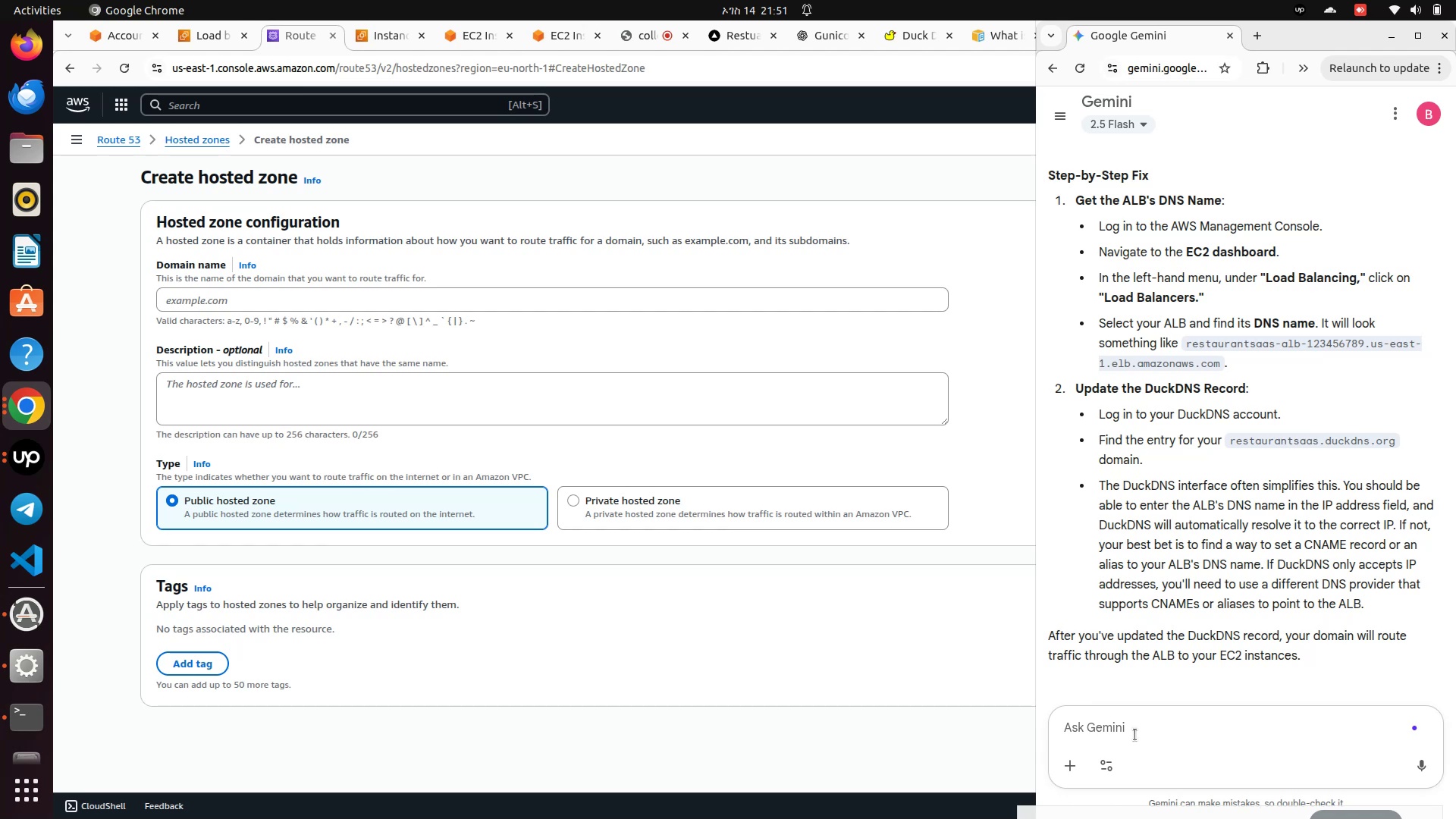 
key(Control+V)
 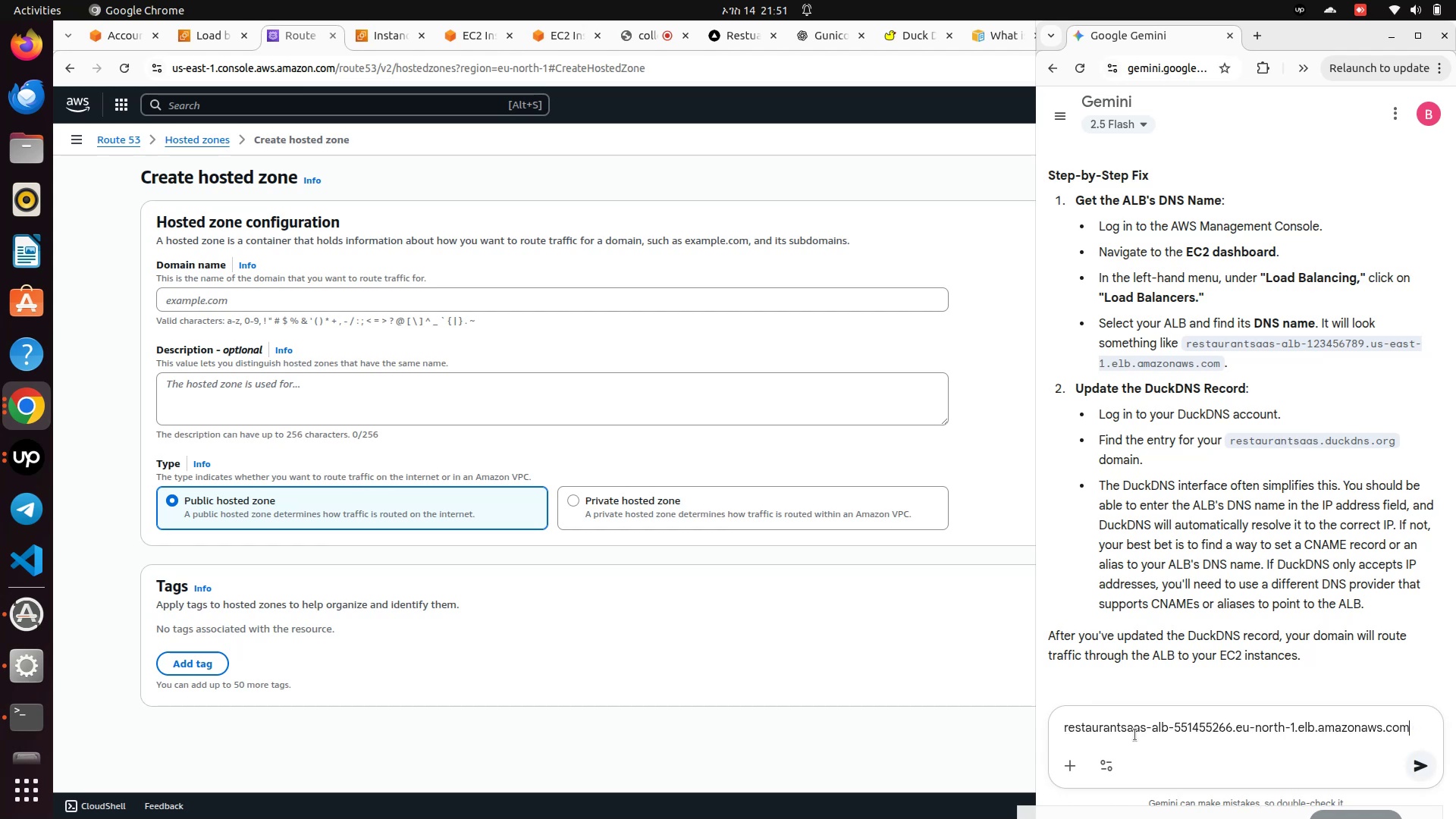 
type( how to access usi)
key(Backspace)
key(Backspace)
key(Backspace)
key(Backspace)
key(Backspace)
type(can iace)
key(Backspace)
key(Backspace)
key(Backspace)
type( access grom brou)
key(Backspace)
type(wer)
 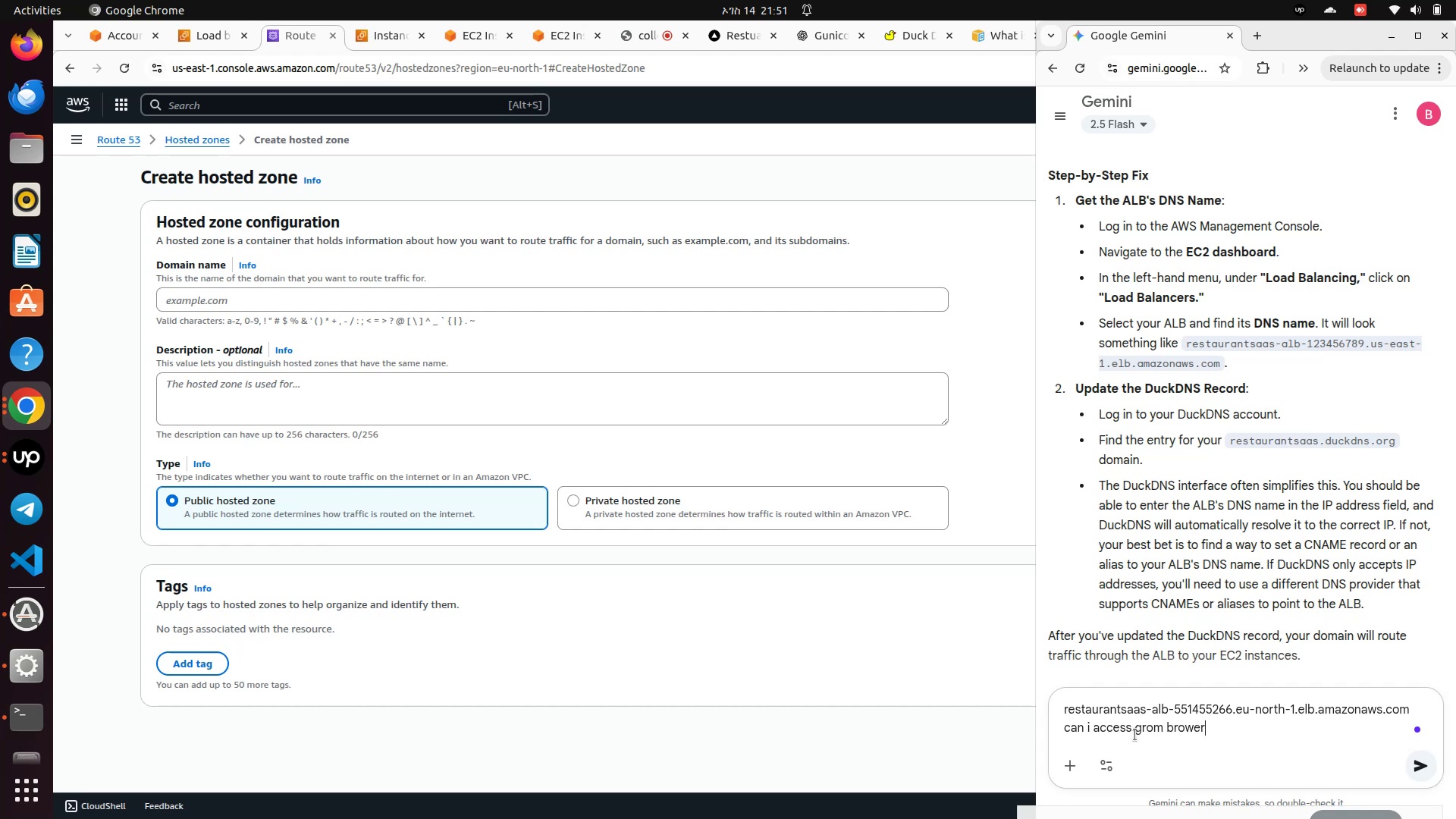 